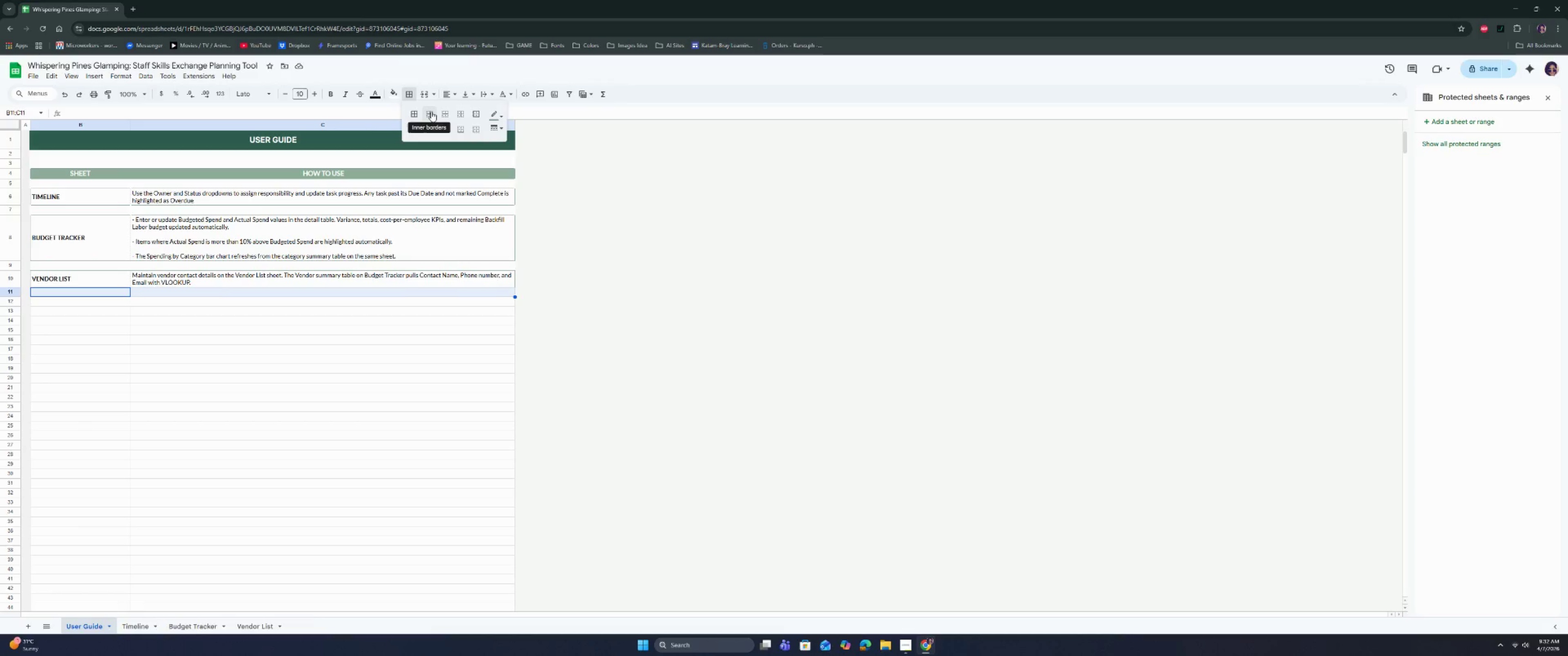 
left_click([498, 113])
 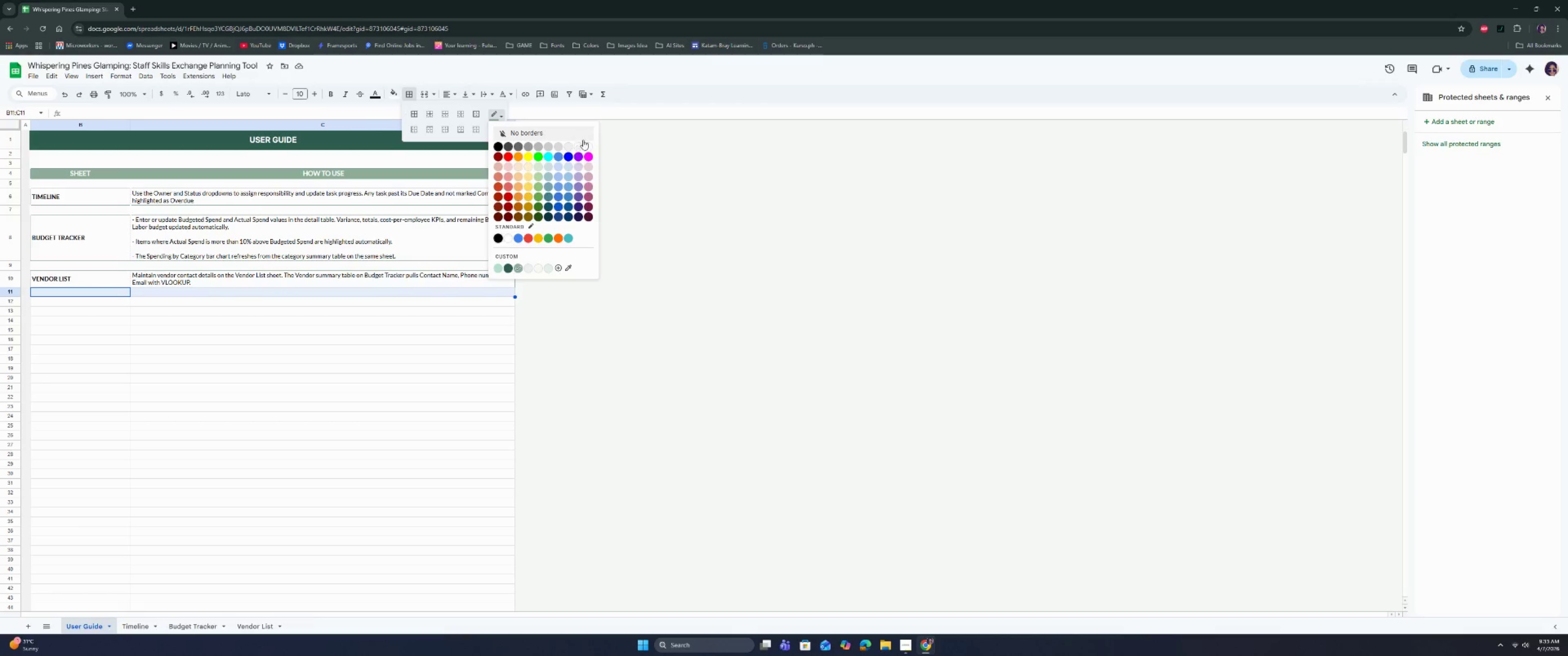 
left_click([592, 146])
 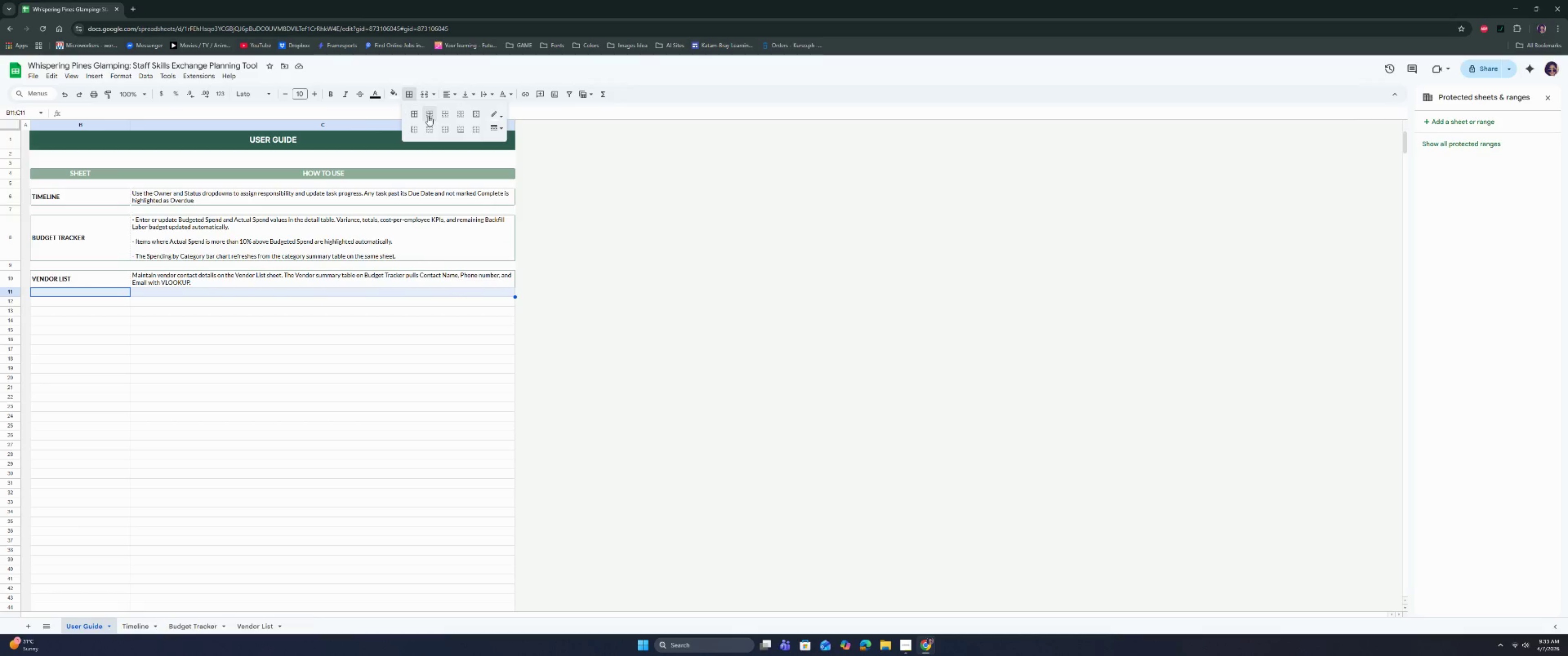 
left_click([428, 116])
 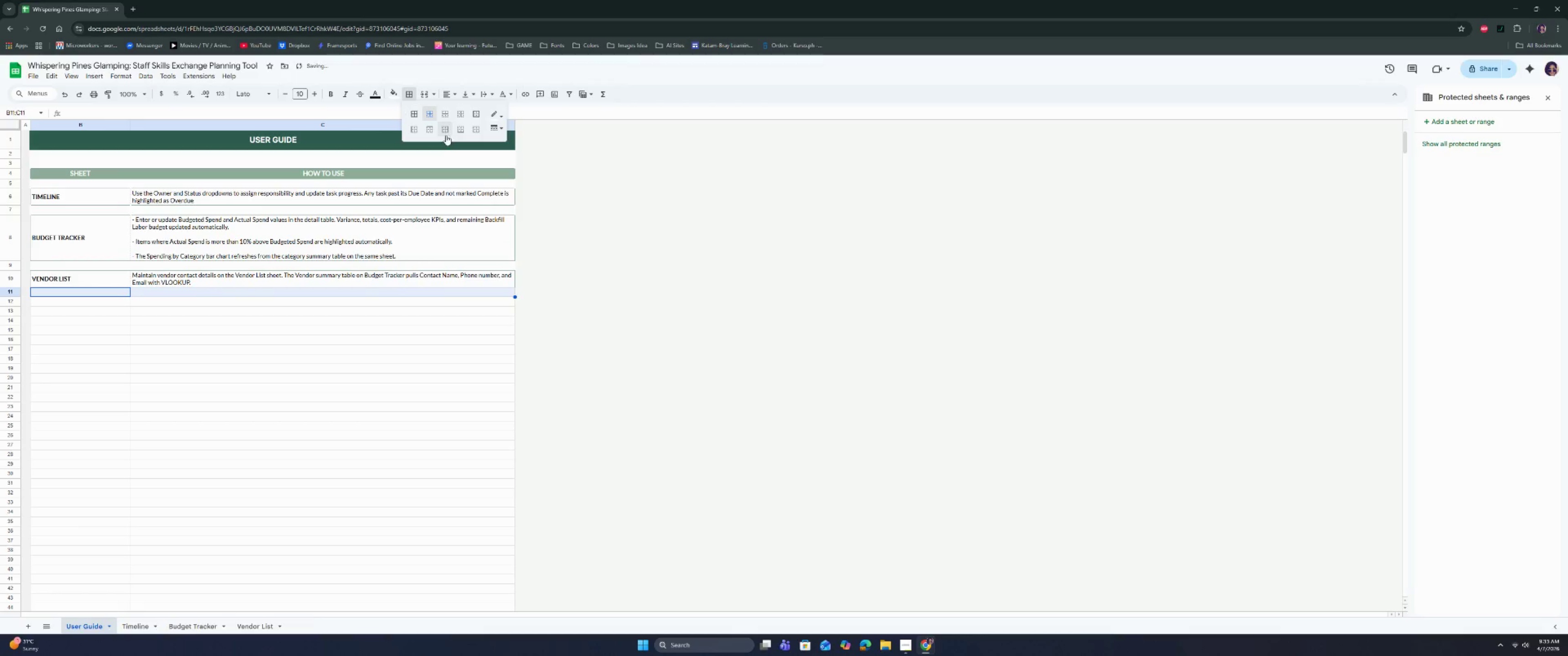 
left_click([446, 133])
 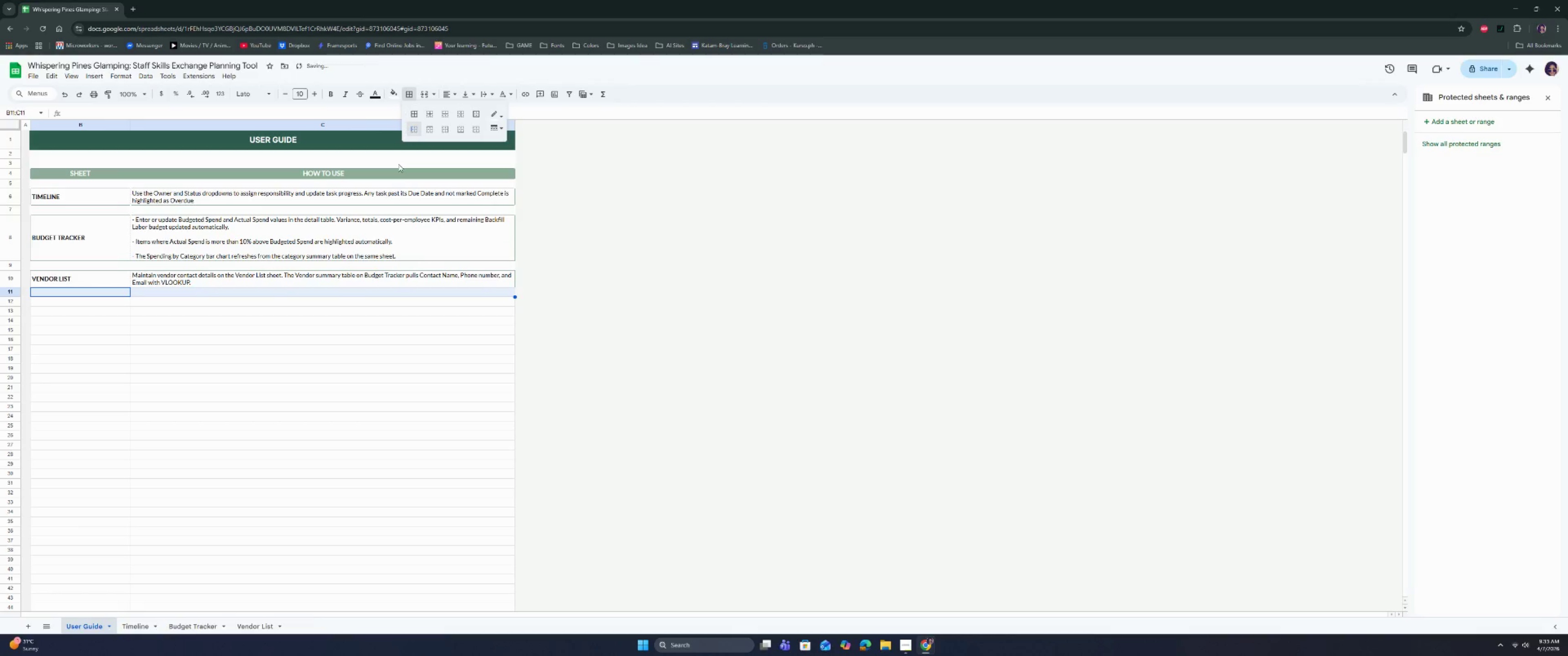 
double_click([350, 395])
 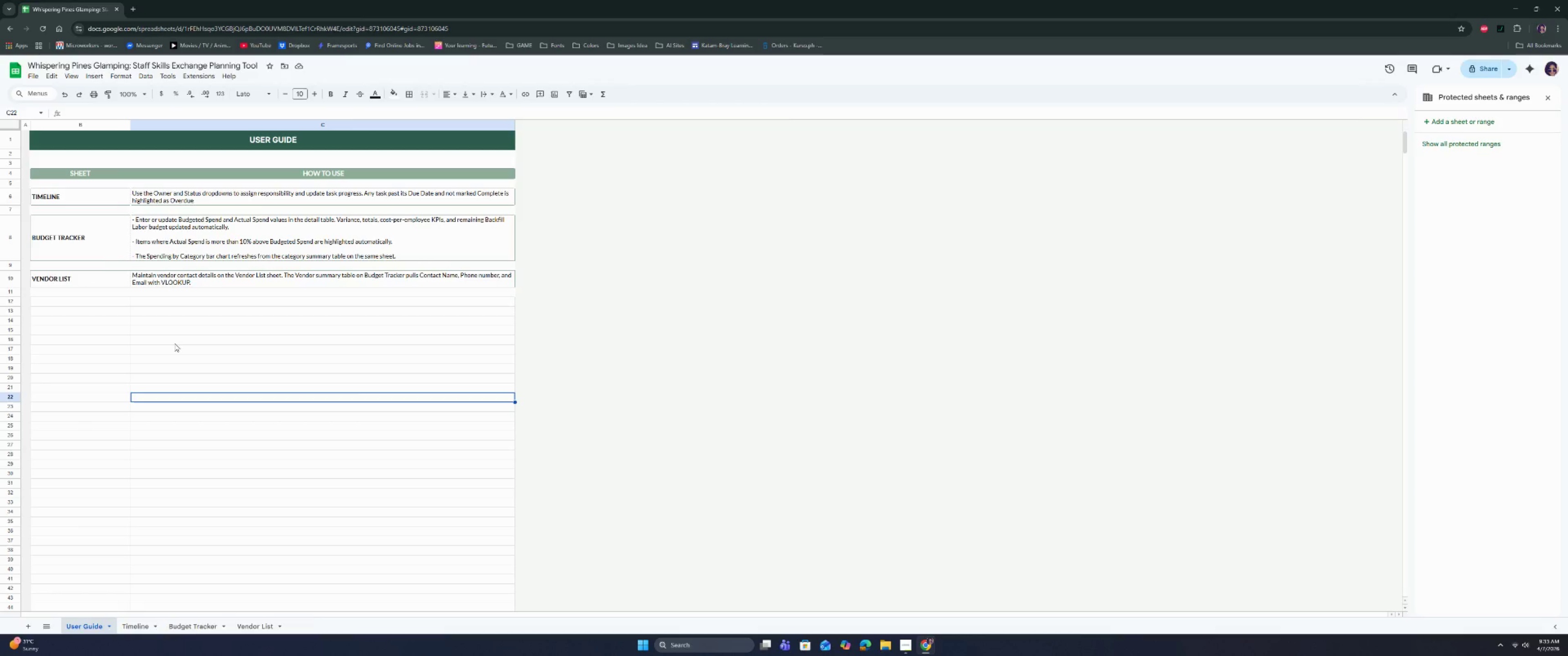 
wait(15.45)
 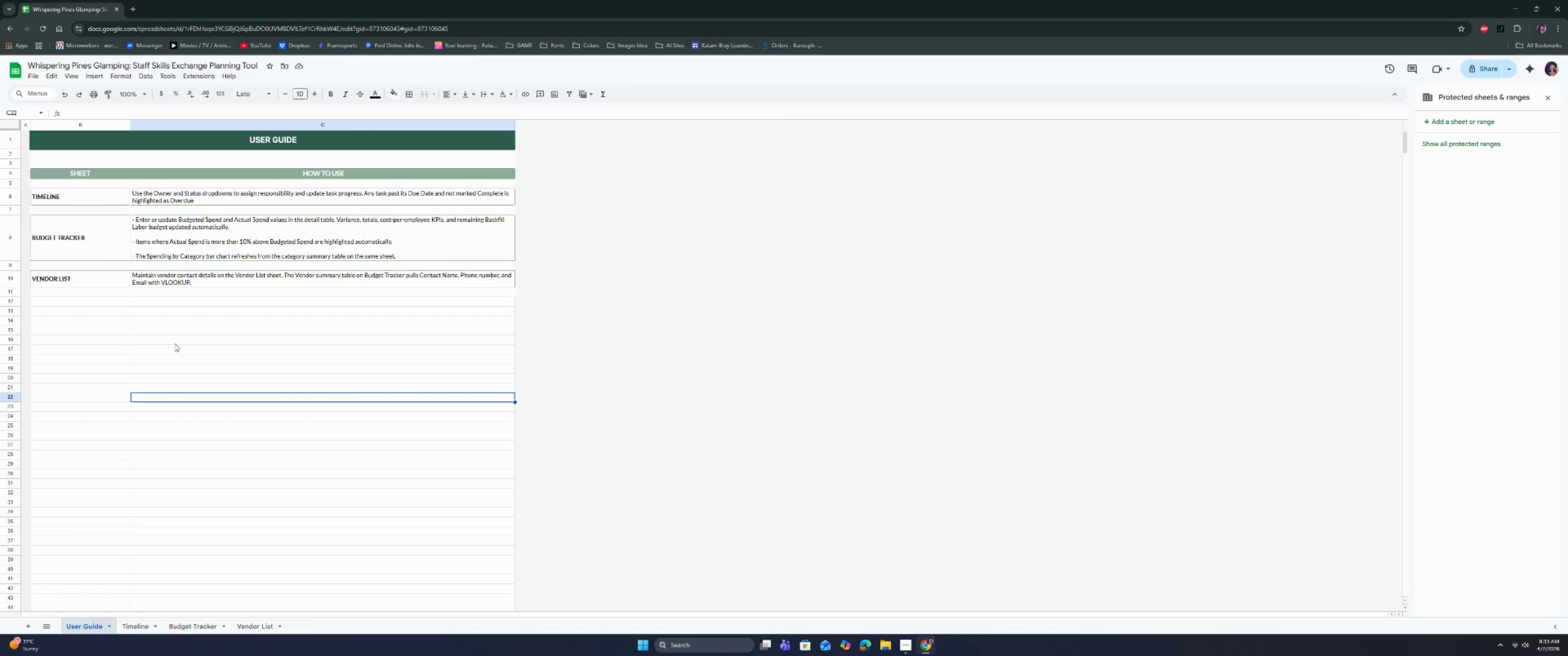 
left_click([118, 299])
 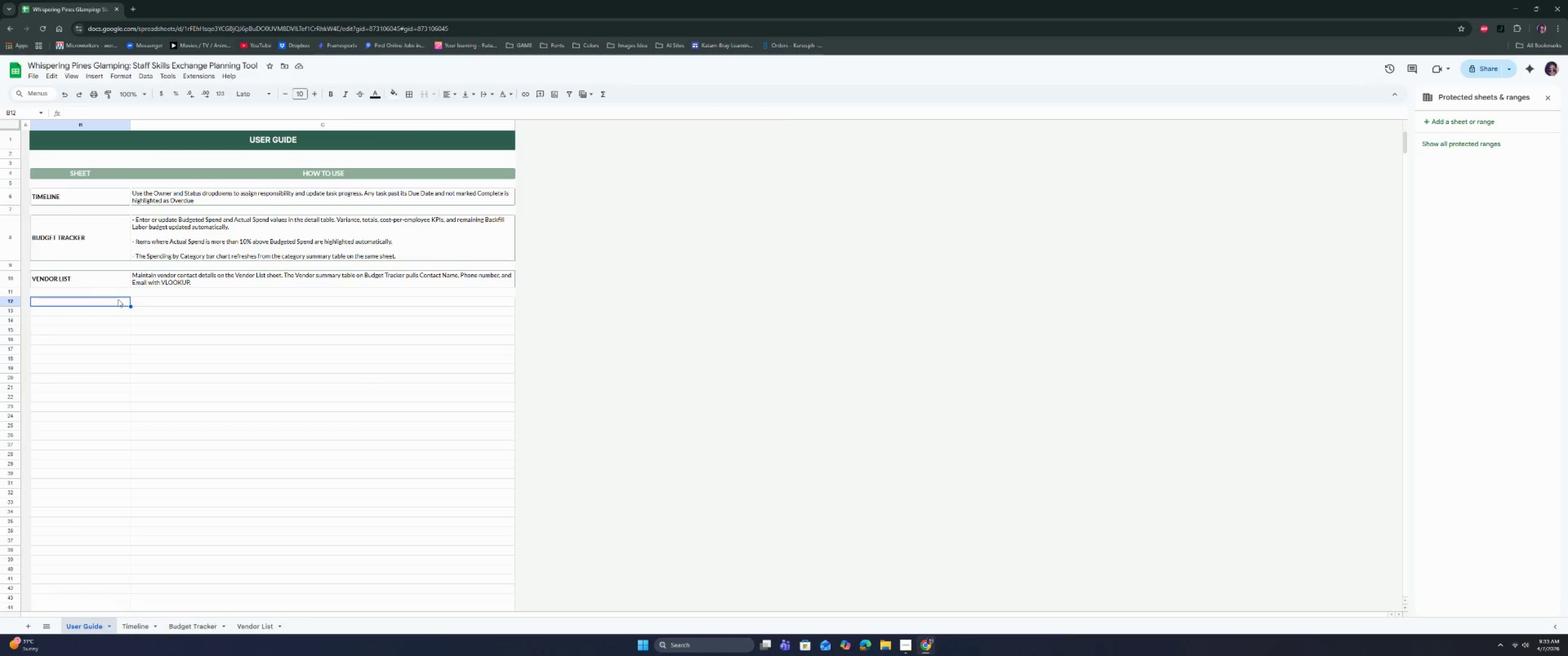 
key(Control+Shift+ArrowRight)
 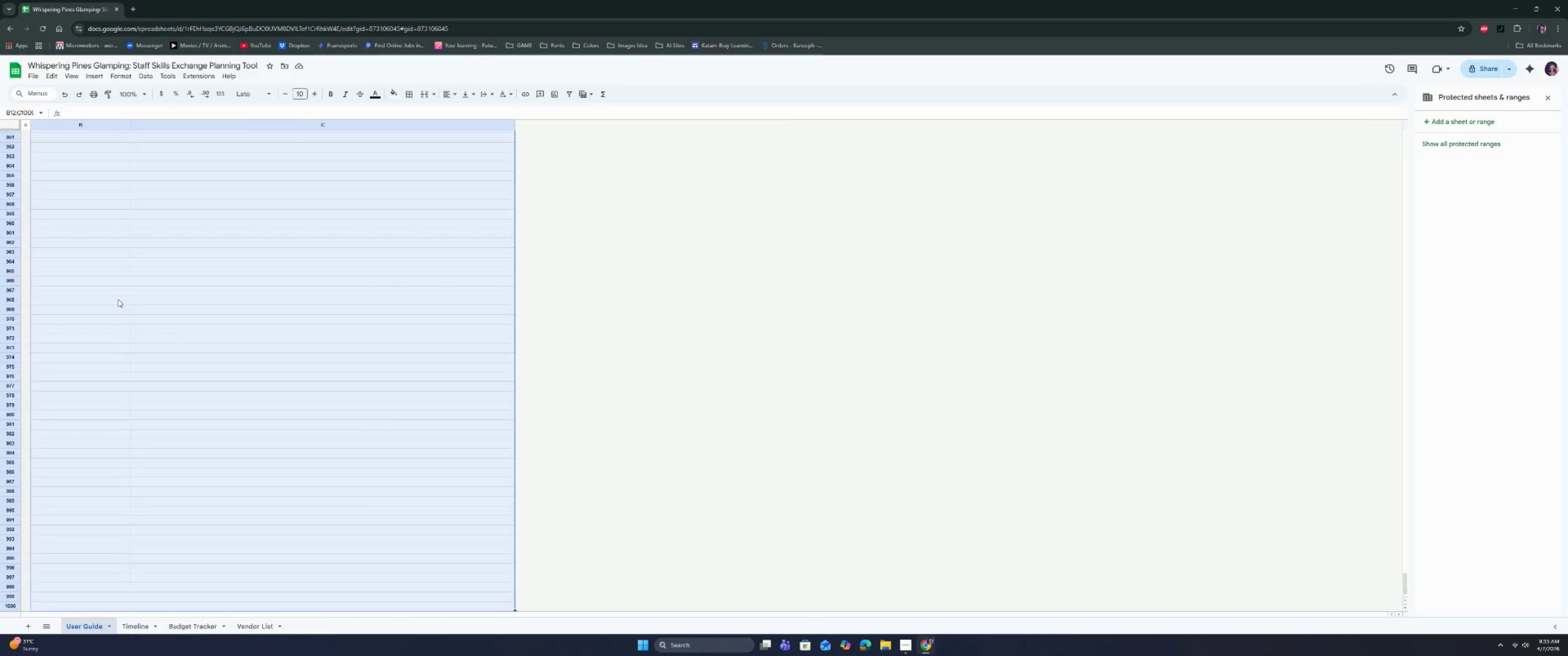 
key(Control+Shift+ArrowDown)
 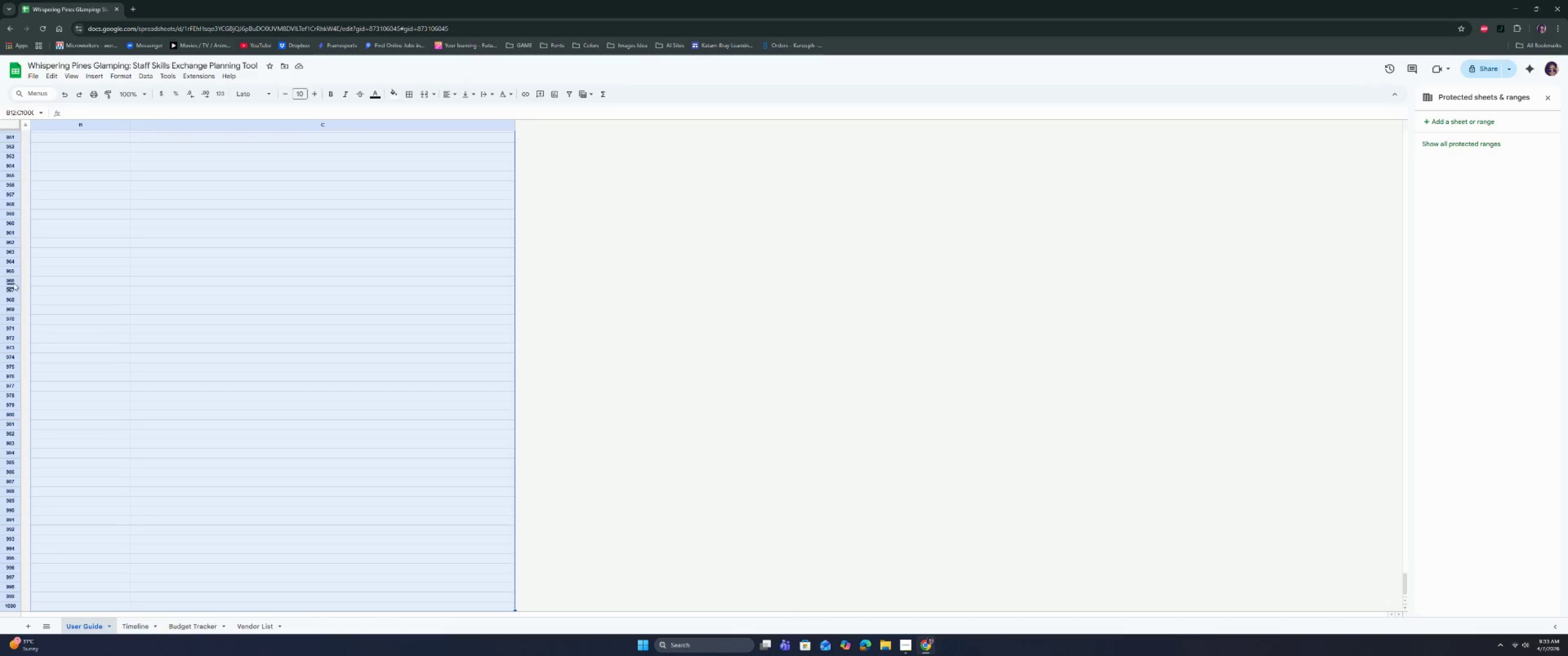 
double_click([84, 291])
 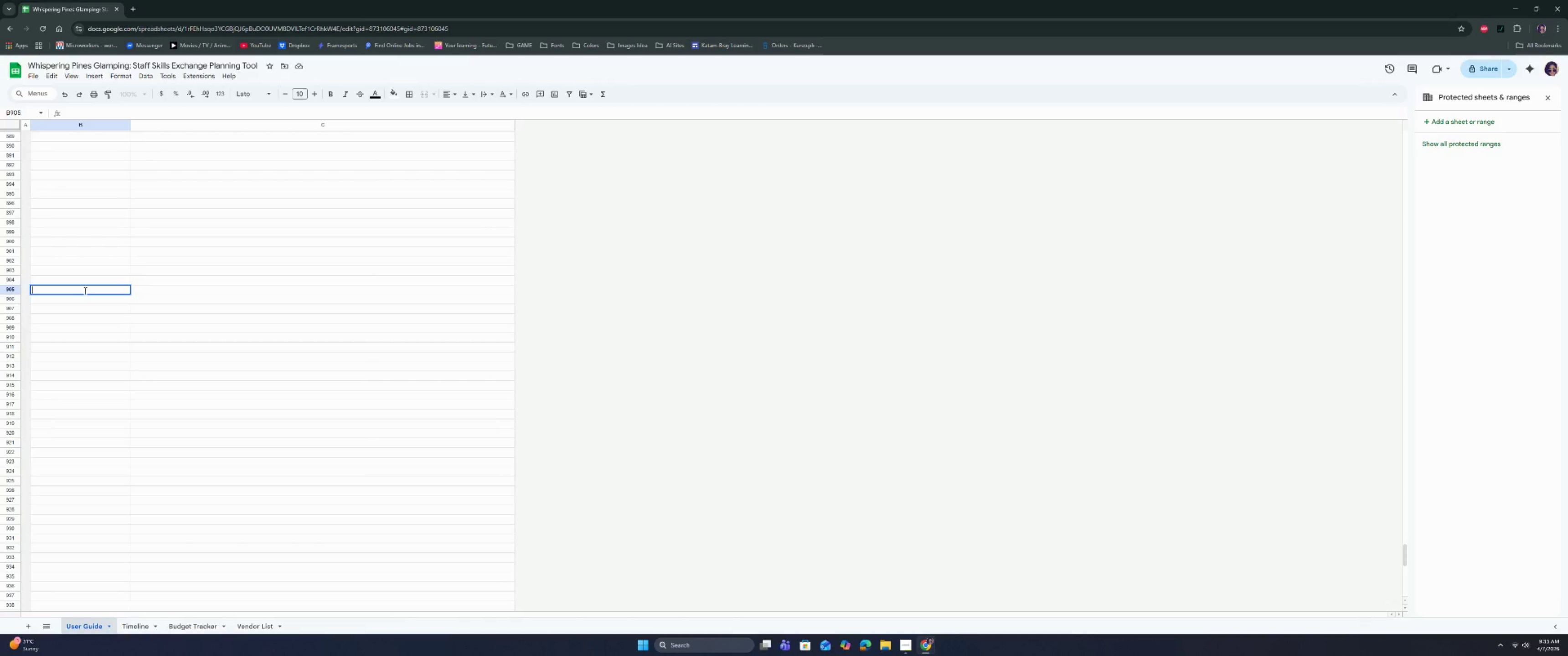 
scroll: coordinate [84, 291], scroll_direction: up, amount: 13.0
 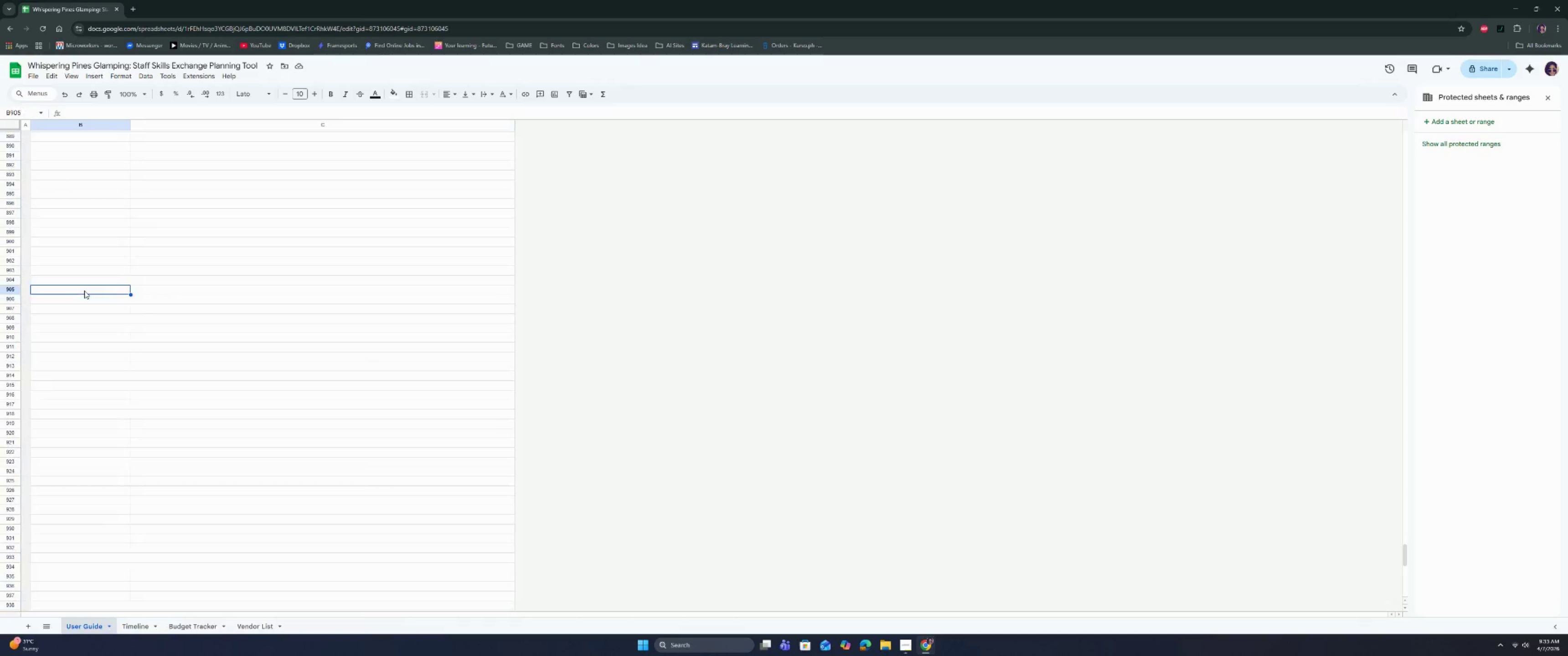 
key(Control+ArrowUp)
 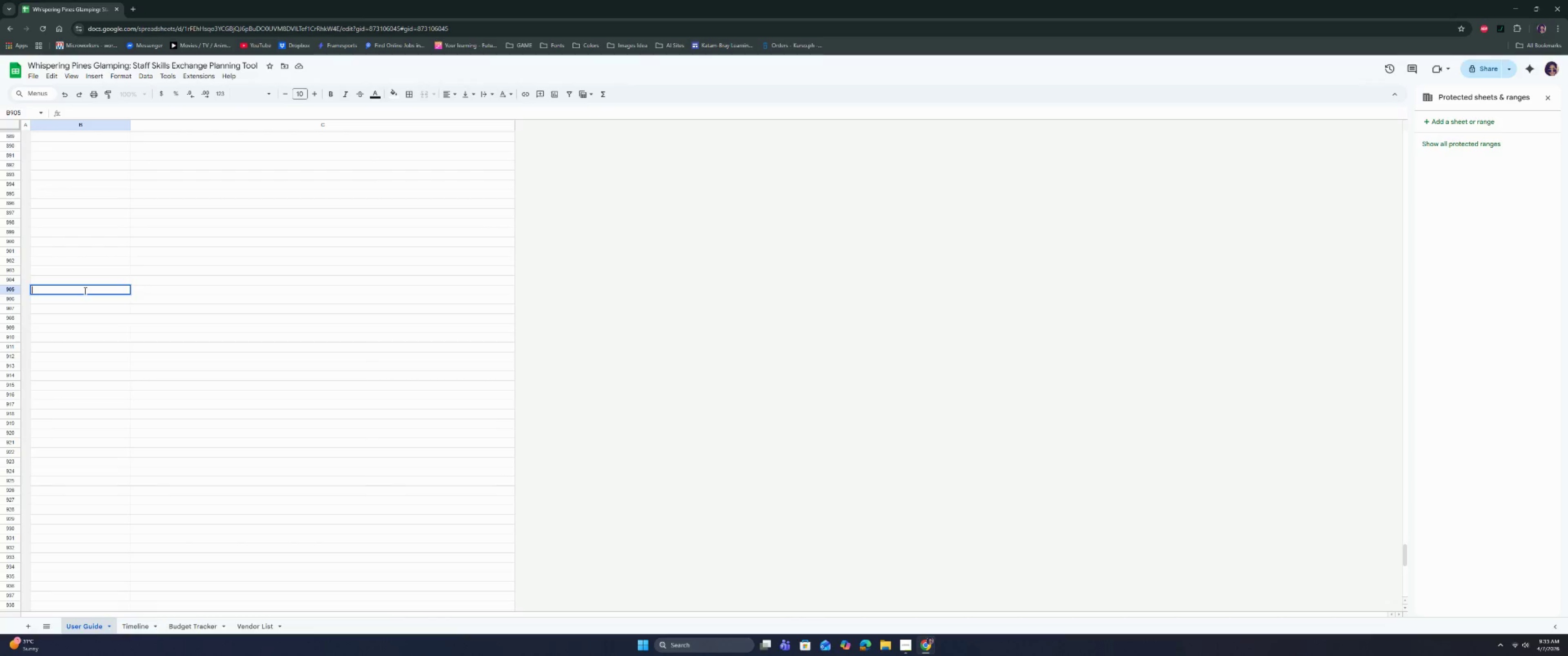 
key(ArrowRight)
 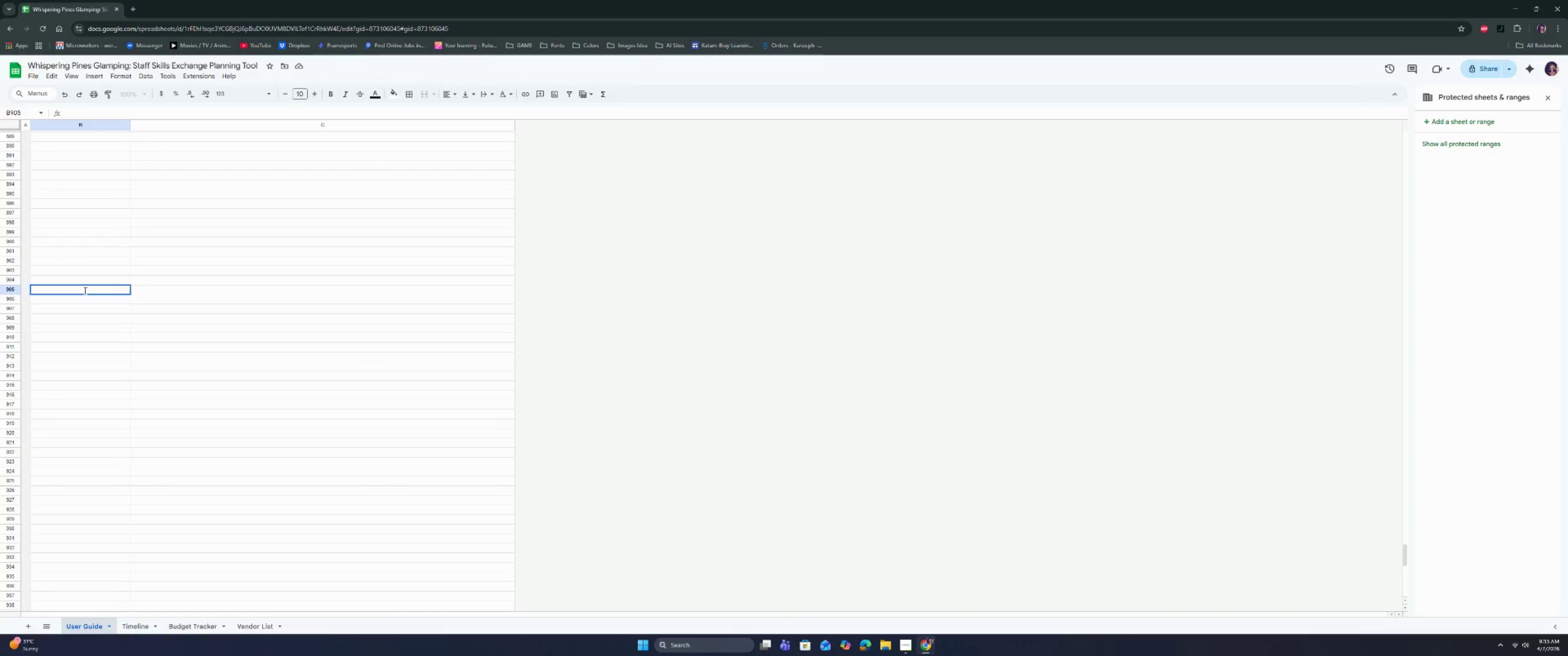 
key(Enter)
 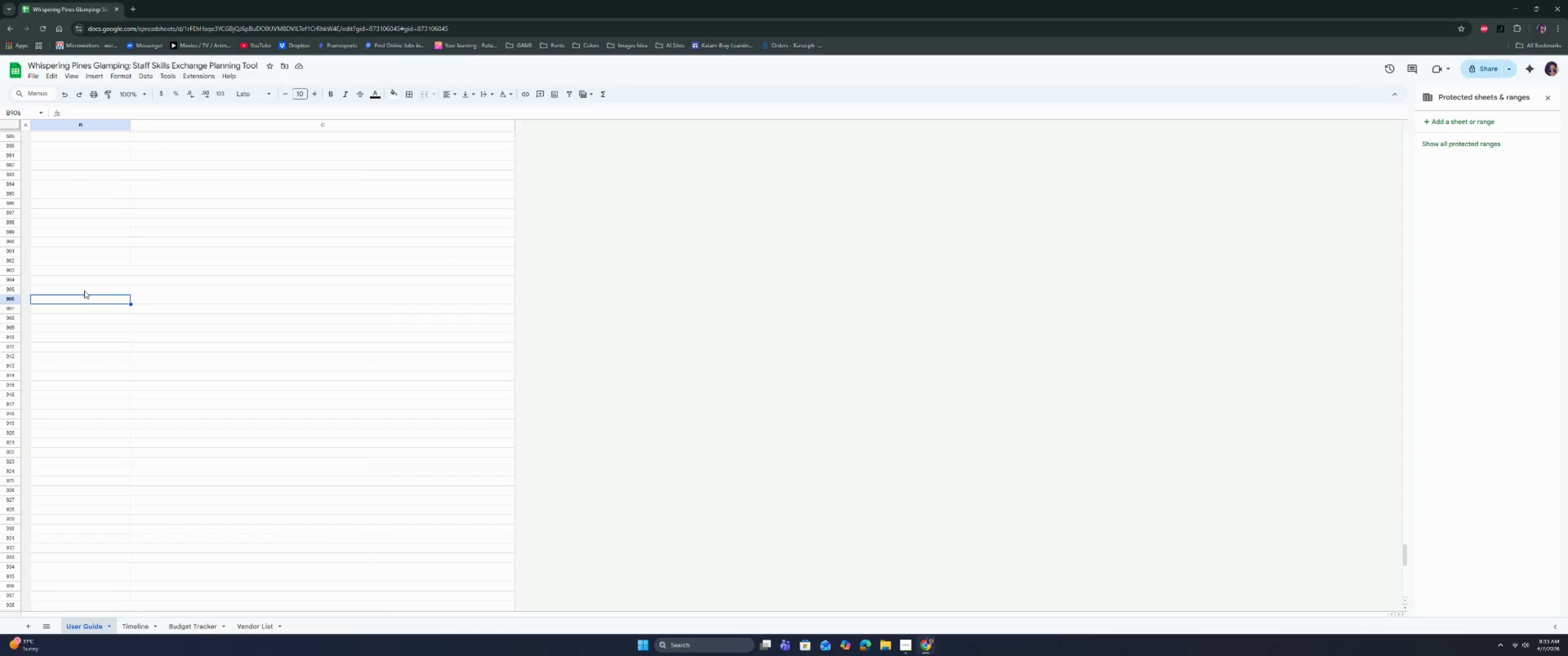 
key(Control+ArrowUp)
 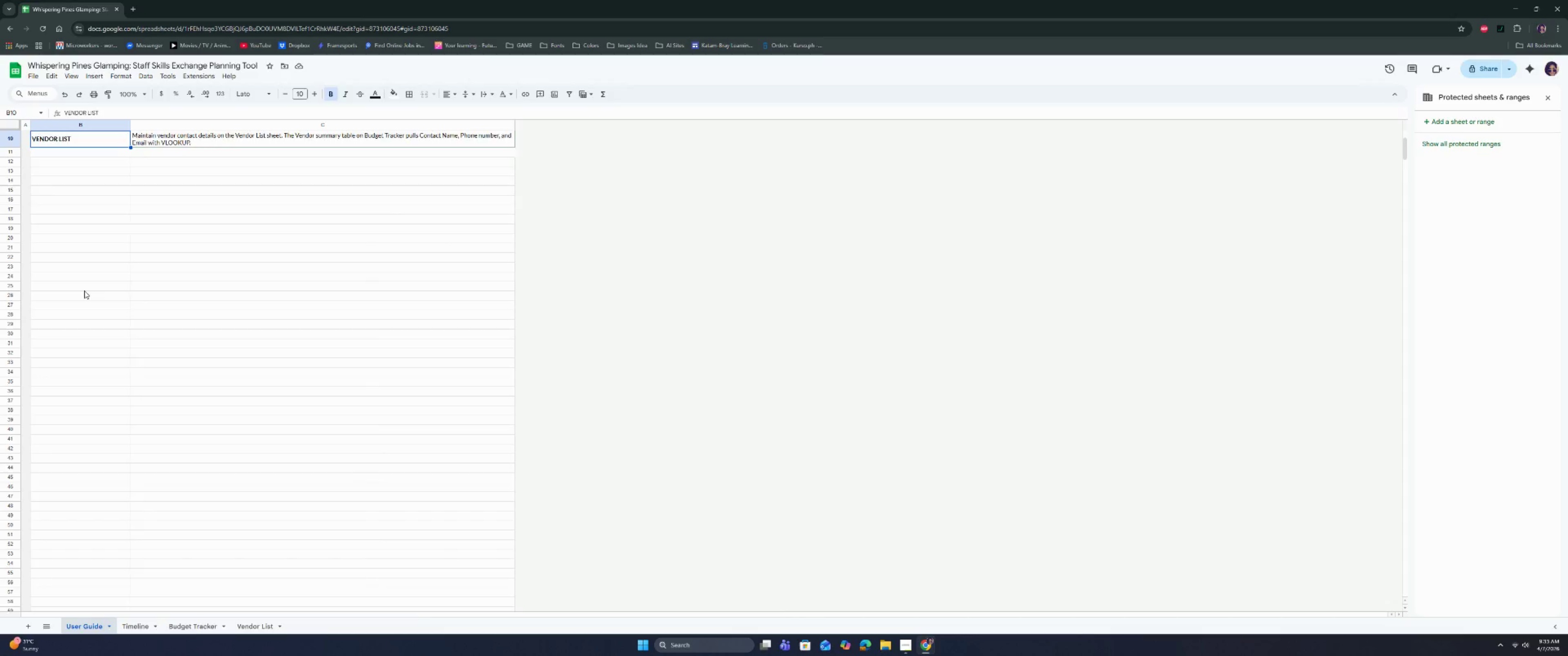 
scroll: coordinate [84, 291], scroll_direction: up, amount: 4.0
 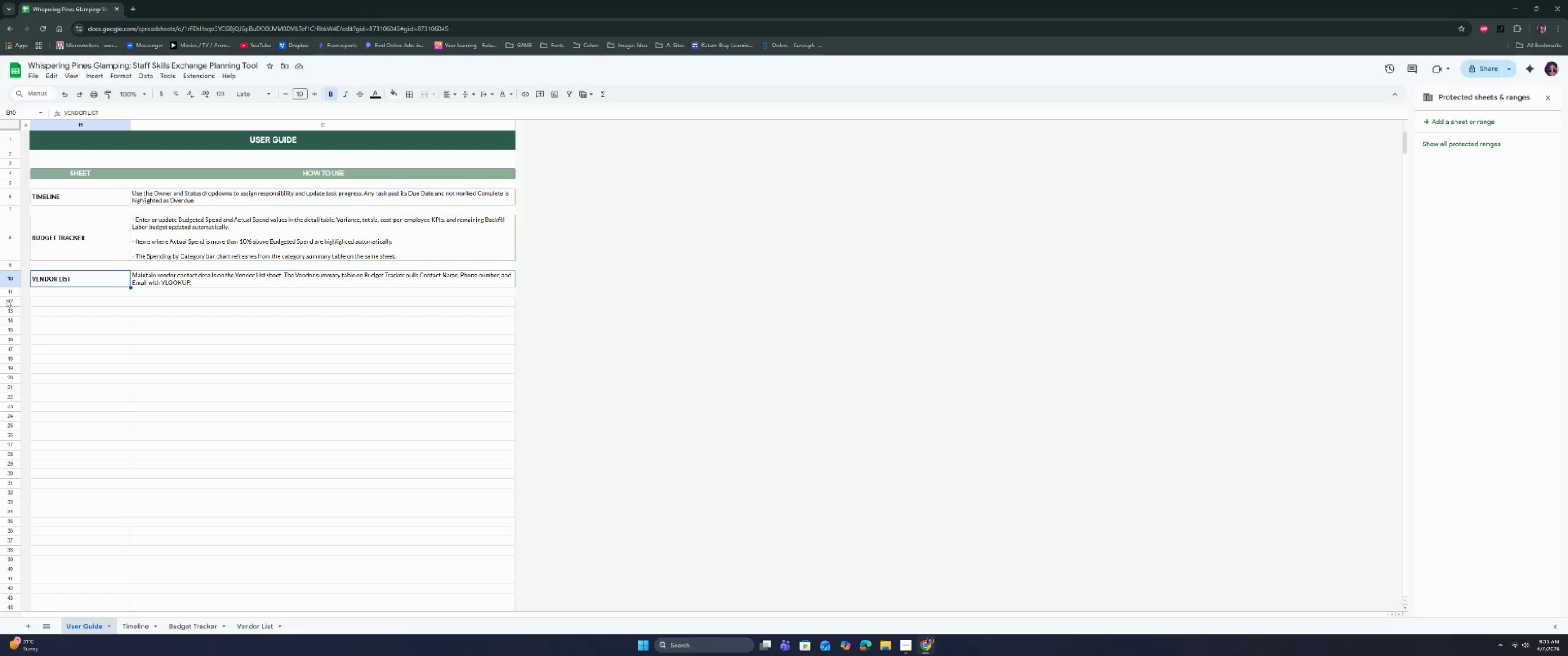 
left_click([9, 302])
 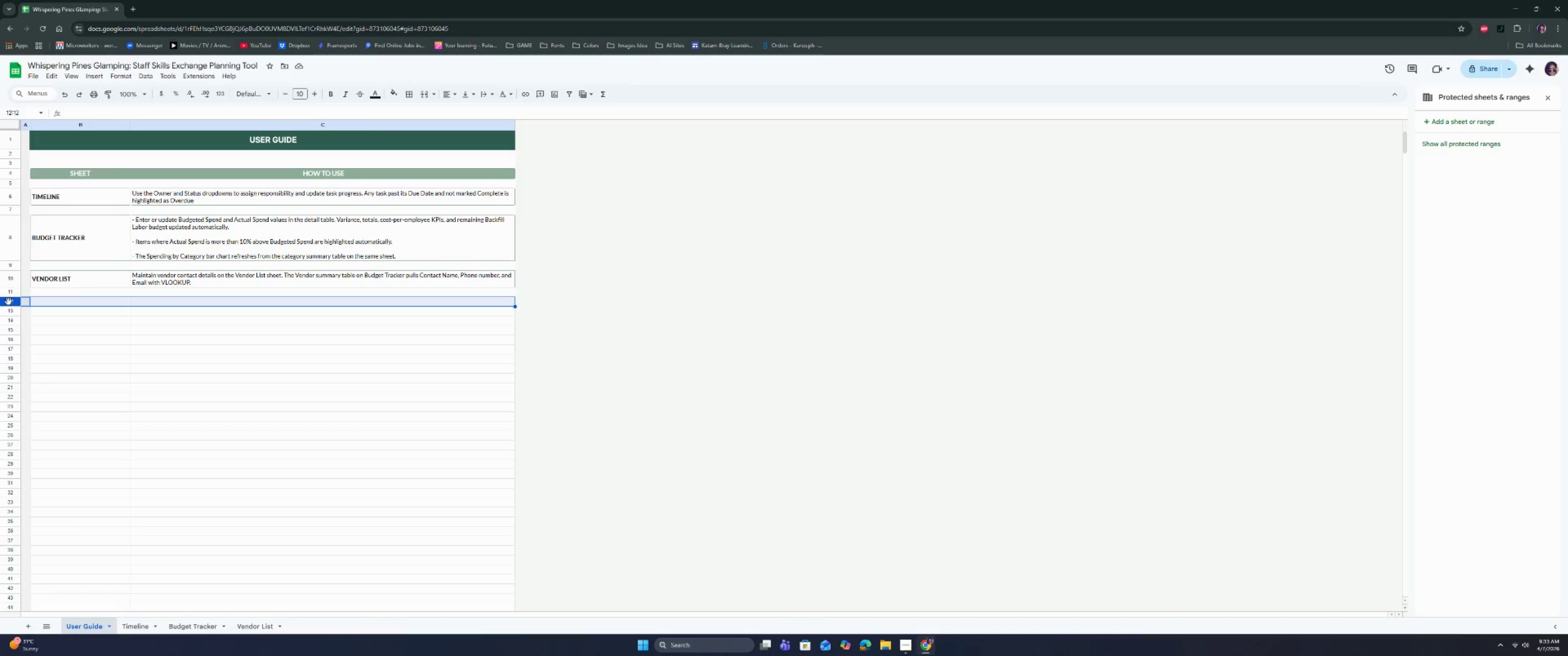 
key(Control+Shift+ArrowDown)
 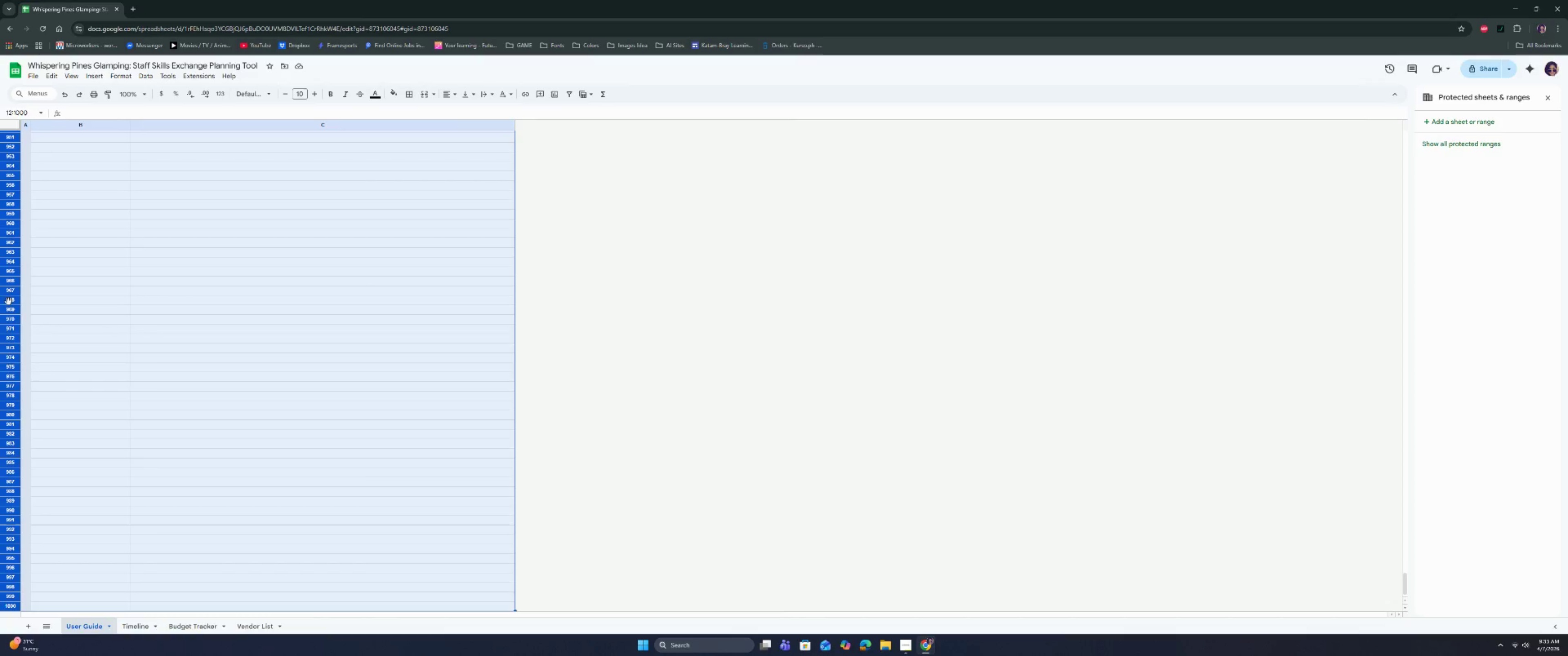 
right_click([9, 302])
 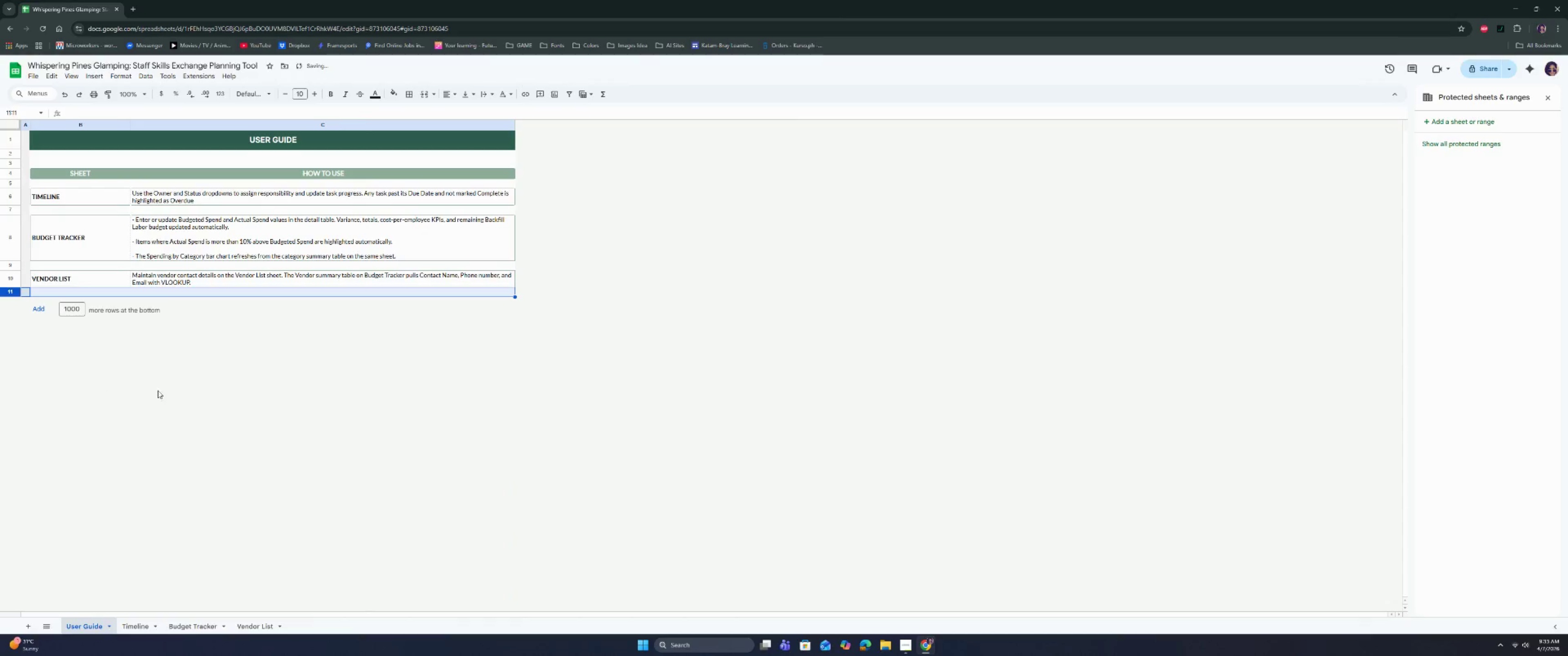 
left_click([193, 370])
 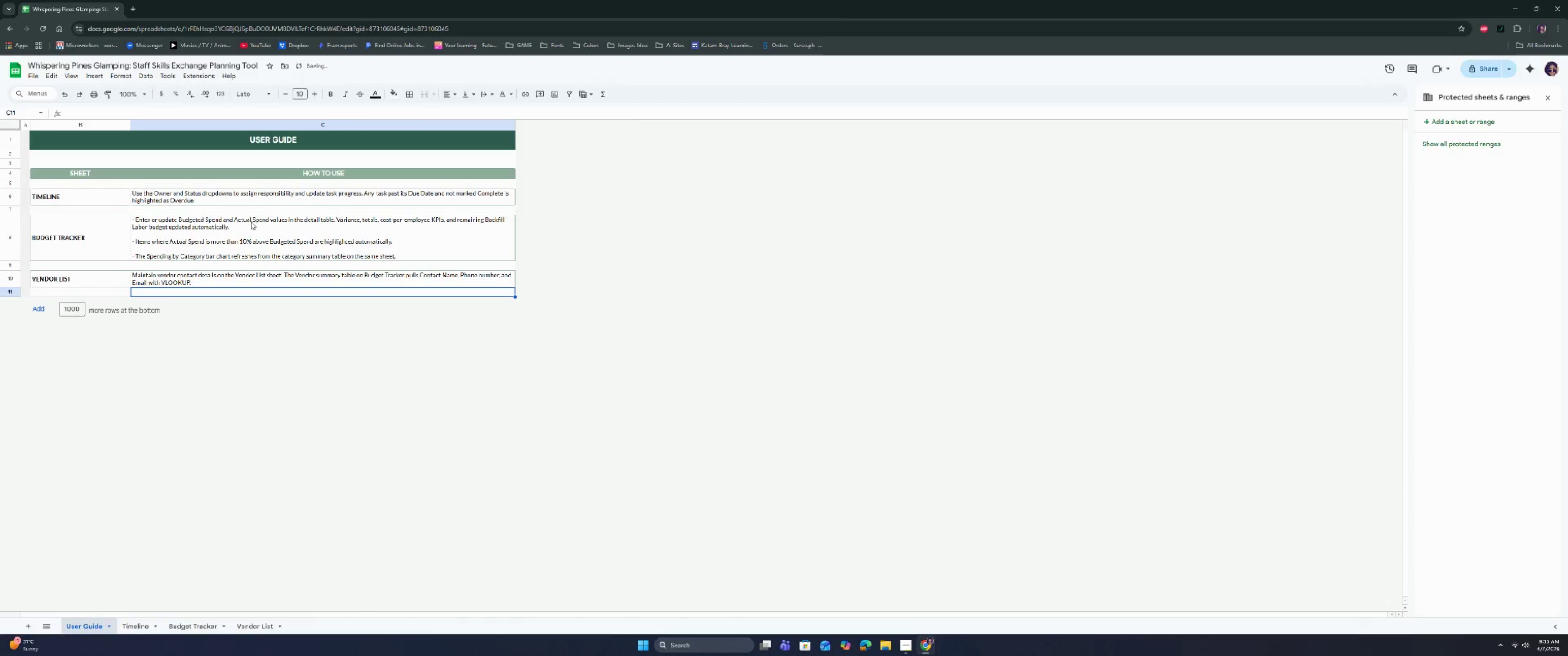 
left_click([279, 165])
 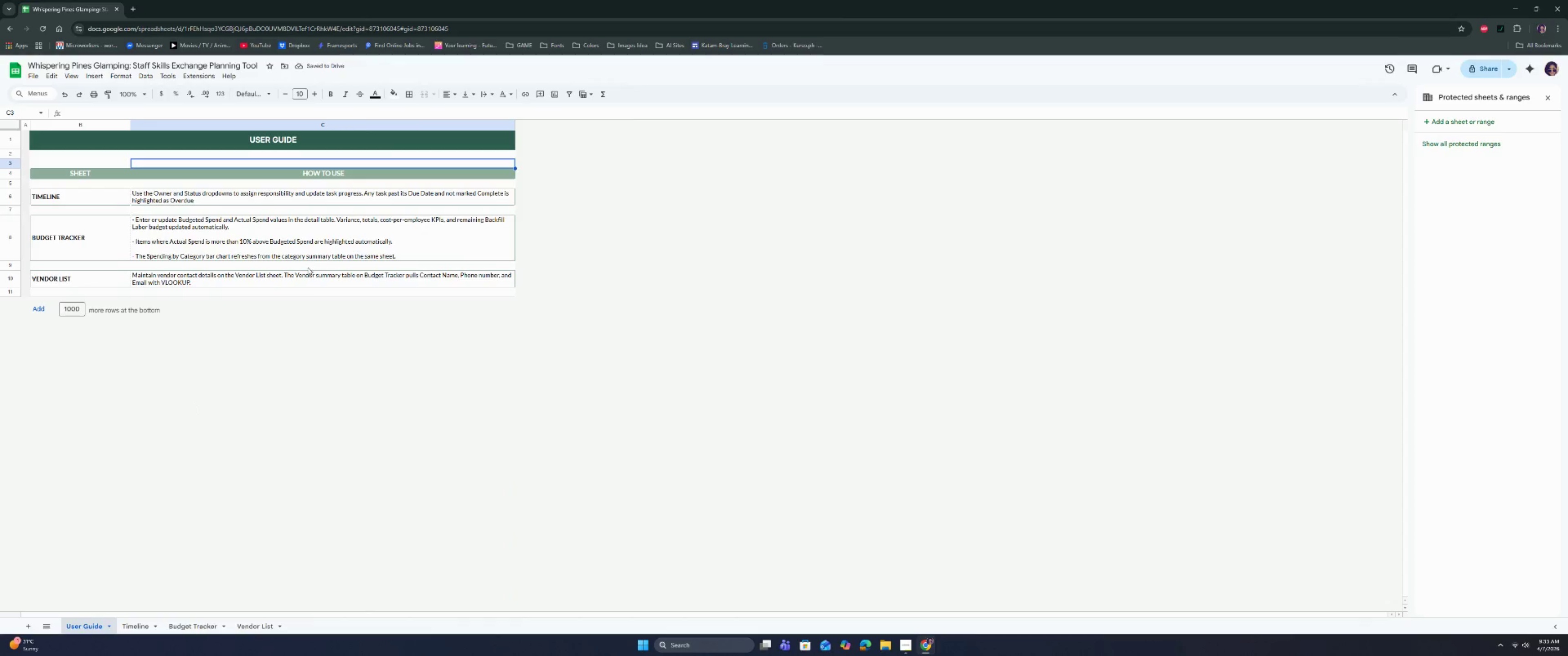 
left_click([314, 301])
 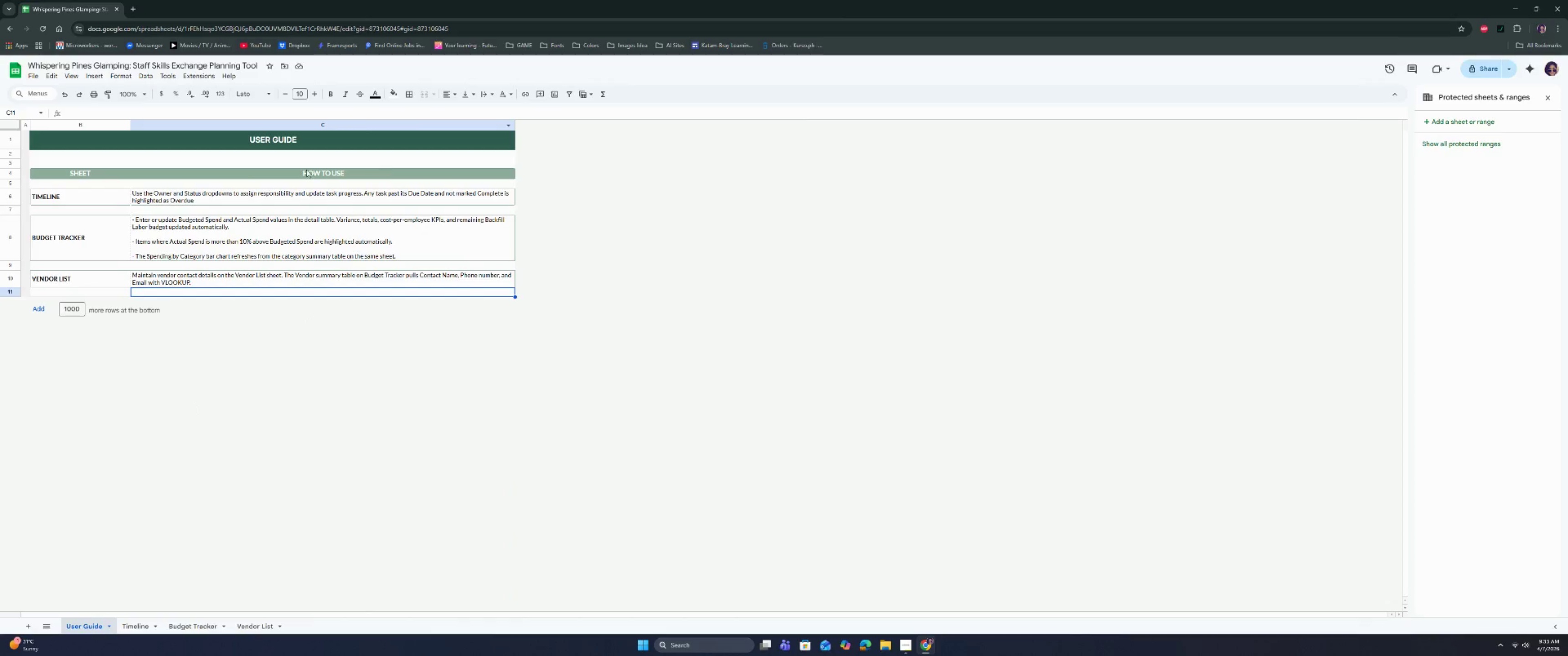 
left_click([518, 160])
 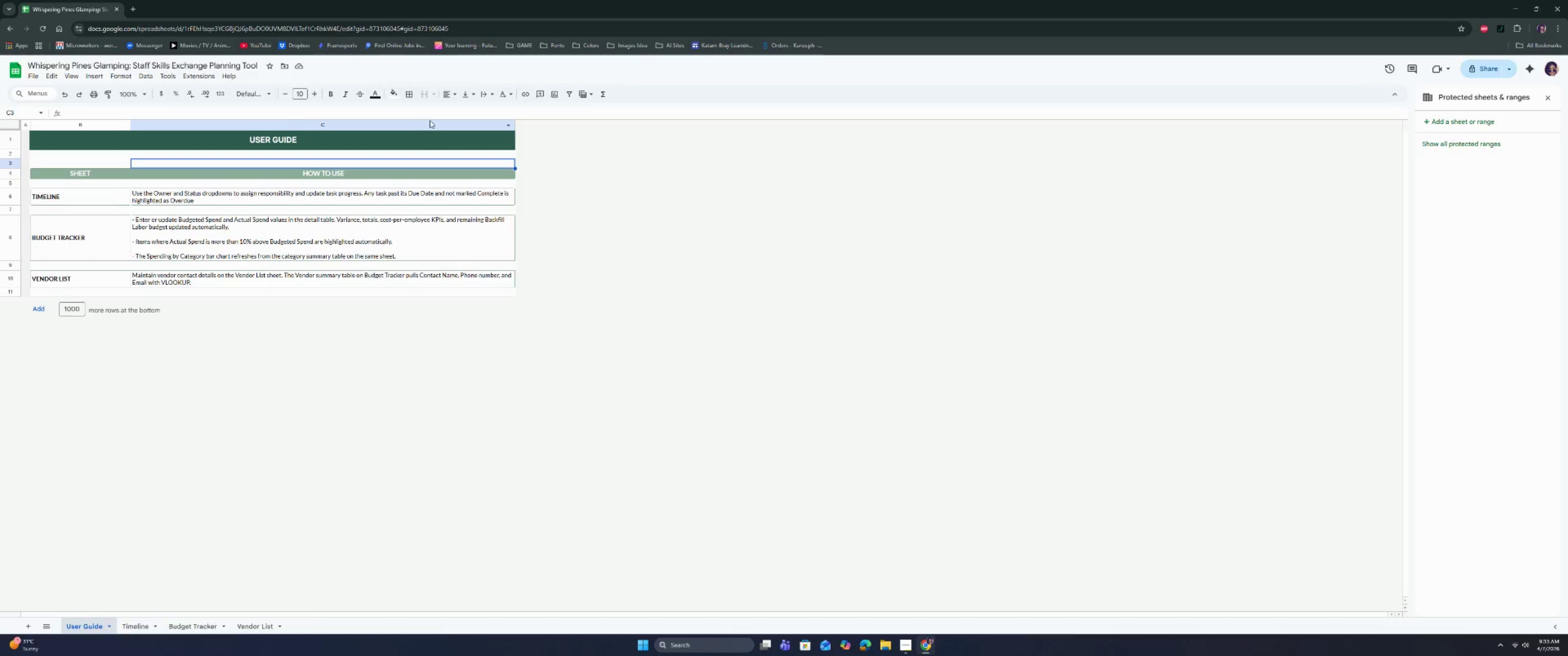 
left_click([430, 120])
 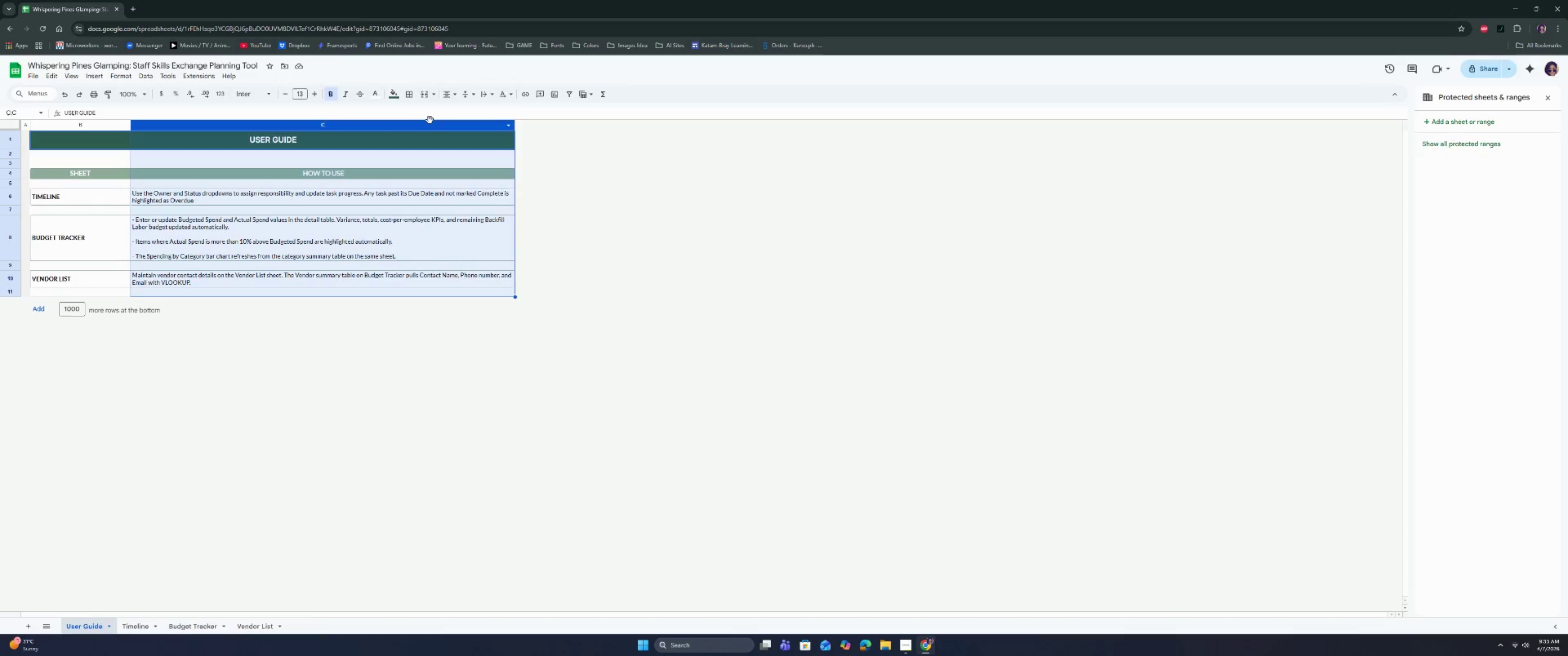 
right_click([430, 120])
 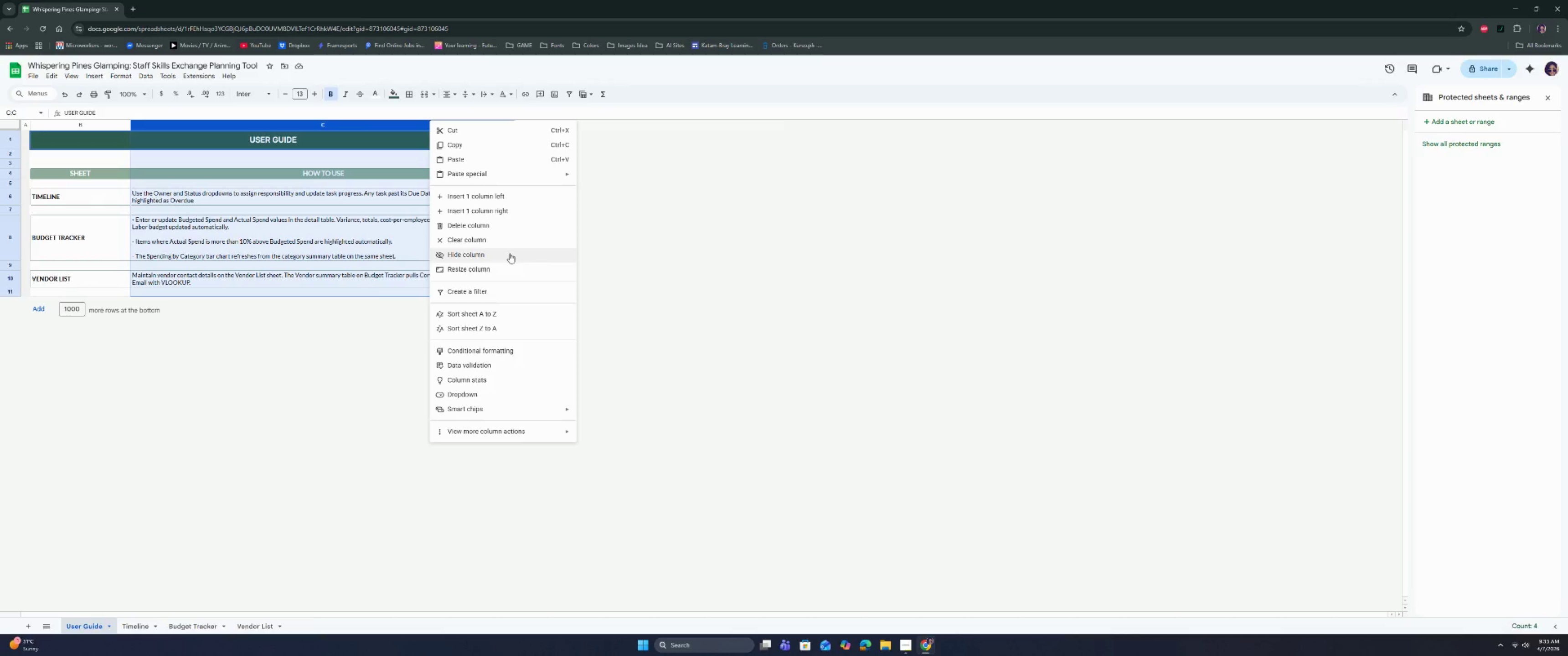 
left_click([511, 206])
 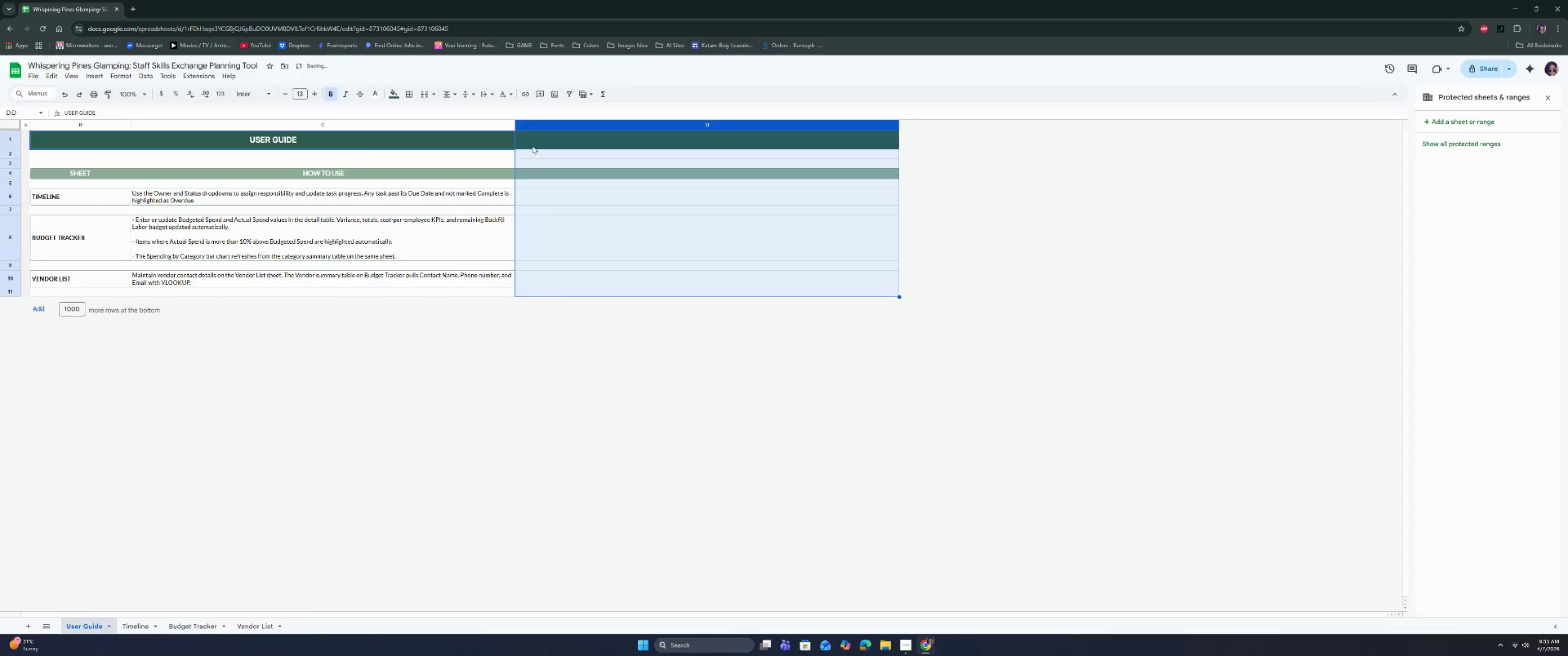 
left_click([540, 137])
 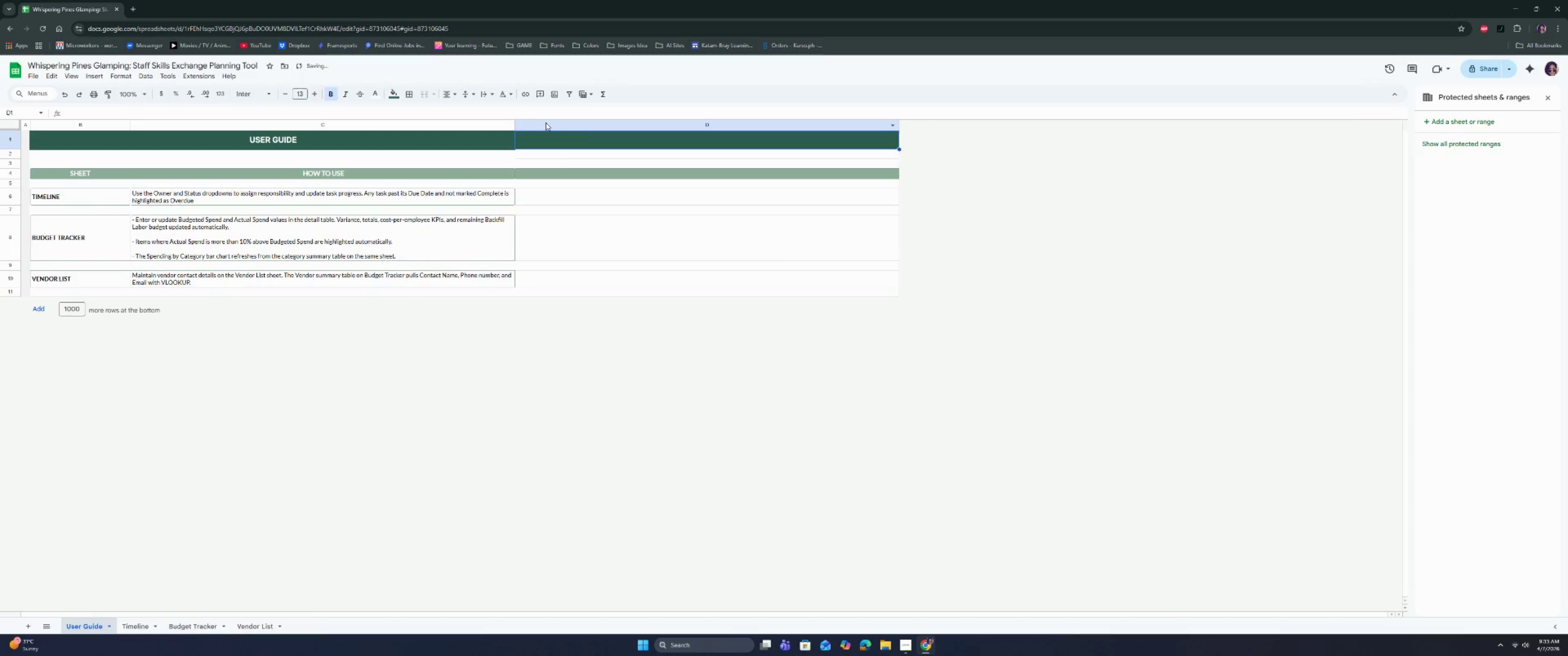 
left_click([546, 123])
 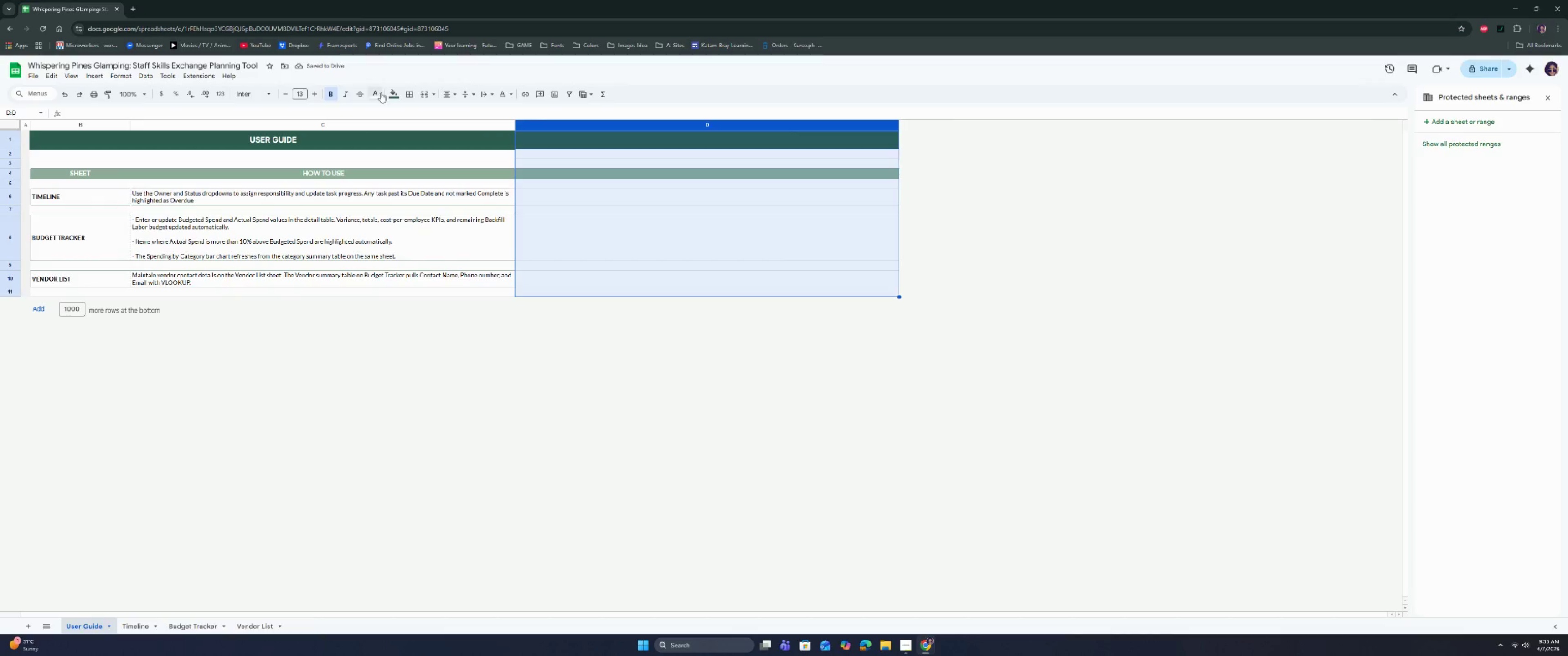 
left_click([401, 92])
 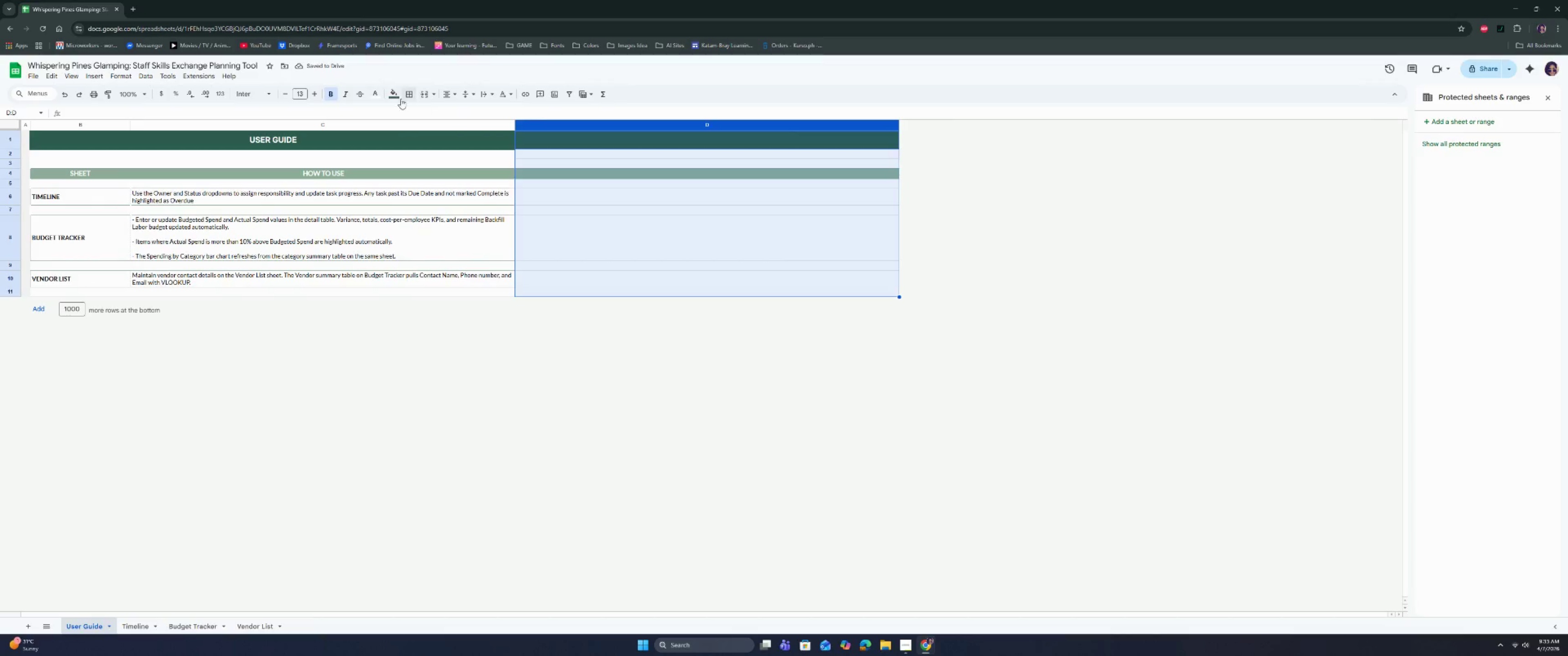 
left_click([394, 96])
 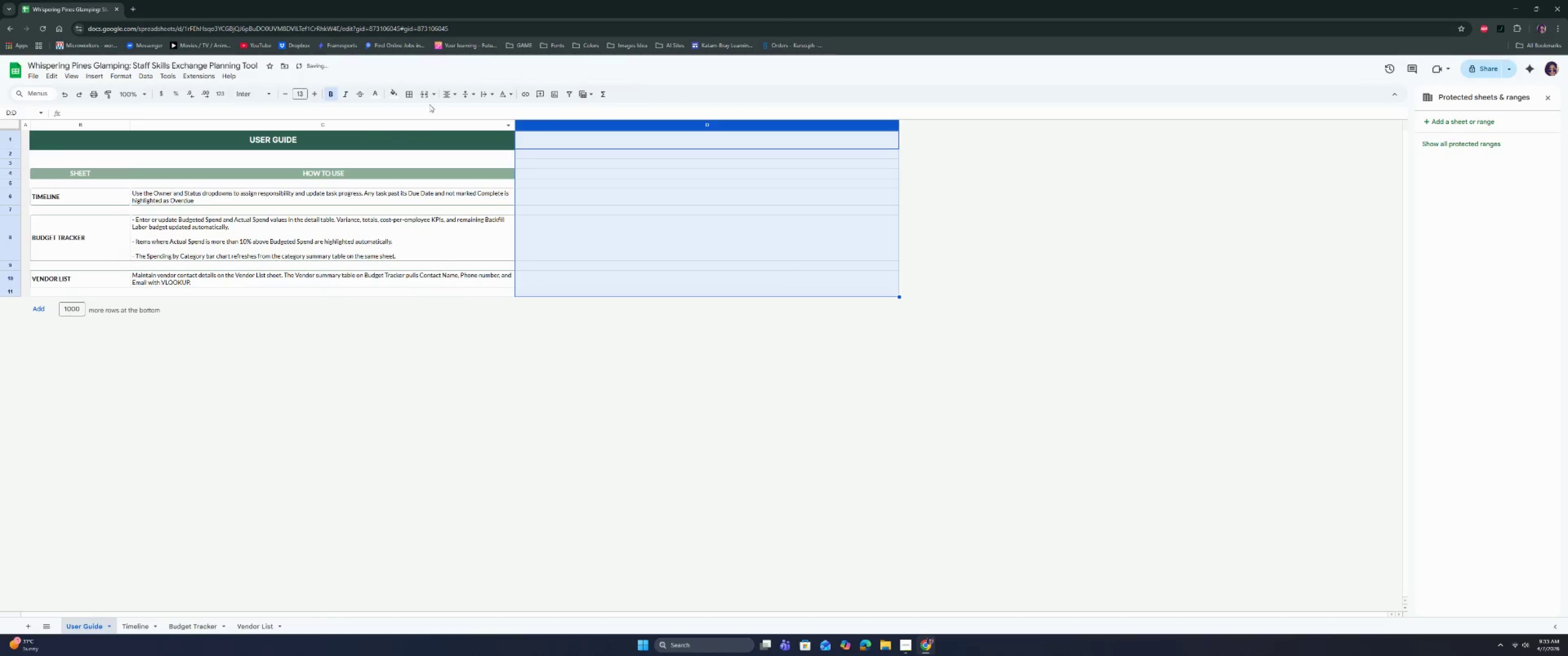 
left_click([410, 91])
 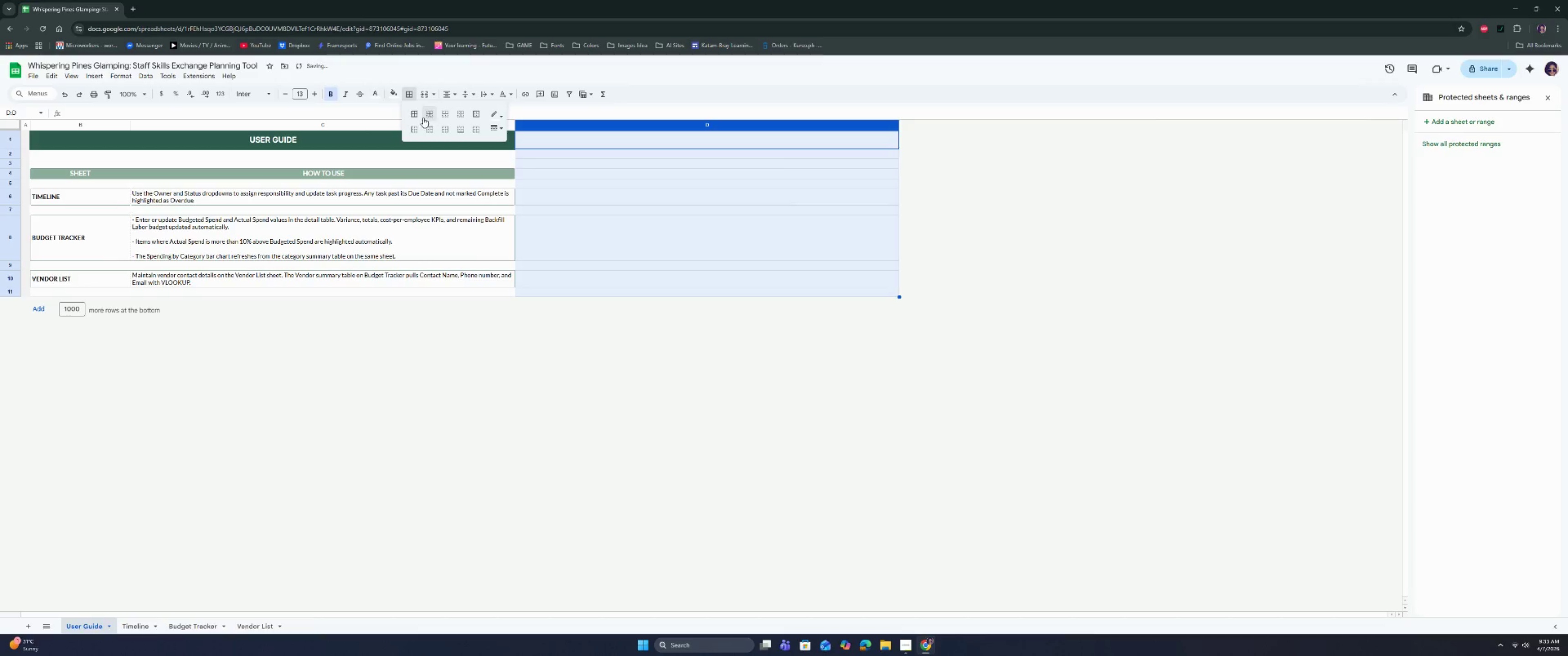 
left_click([415, 115])
 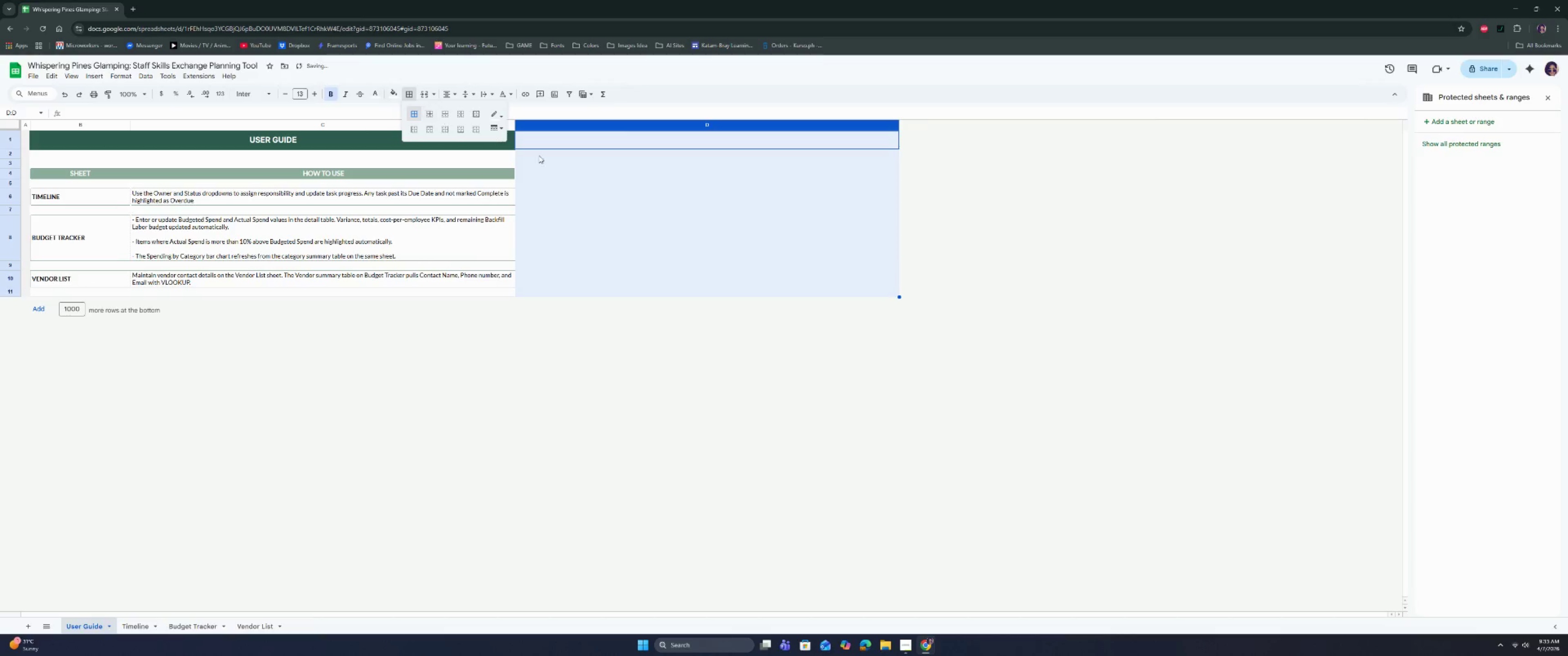 
left_click([573, 186])
 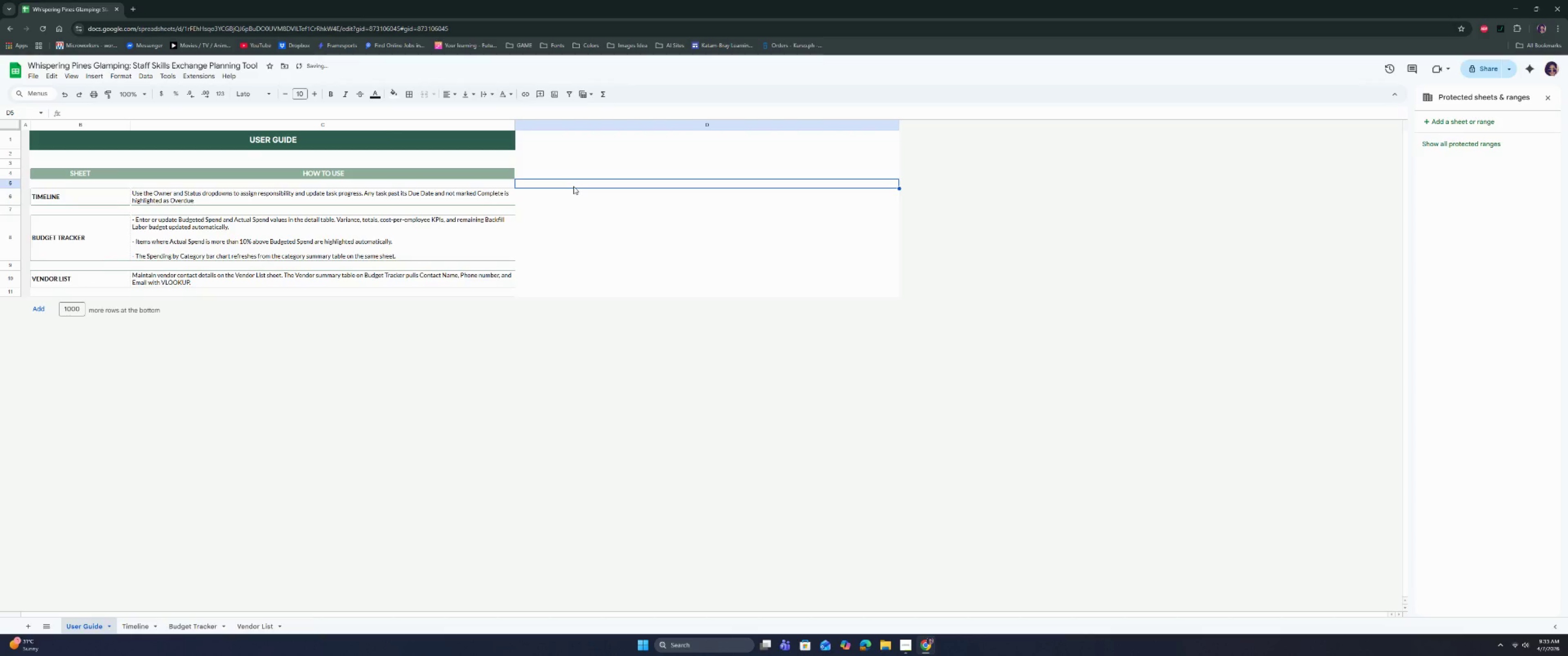 
key(Control+Z)
 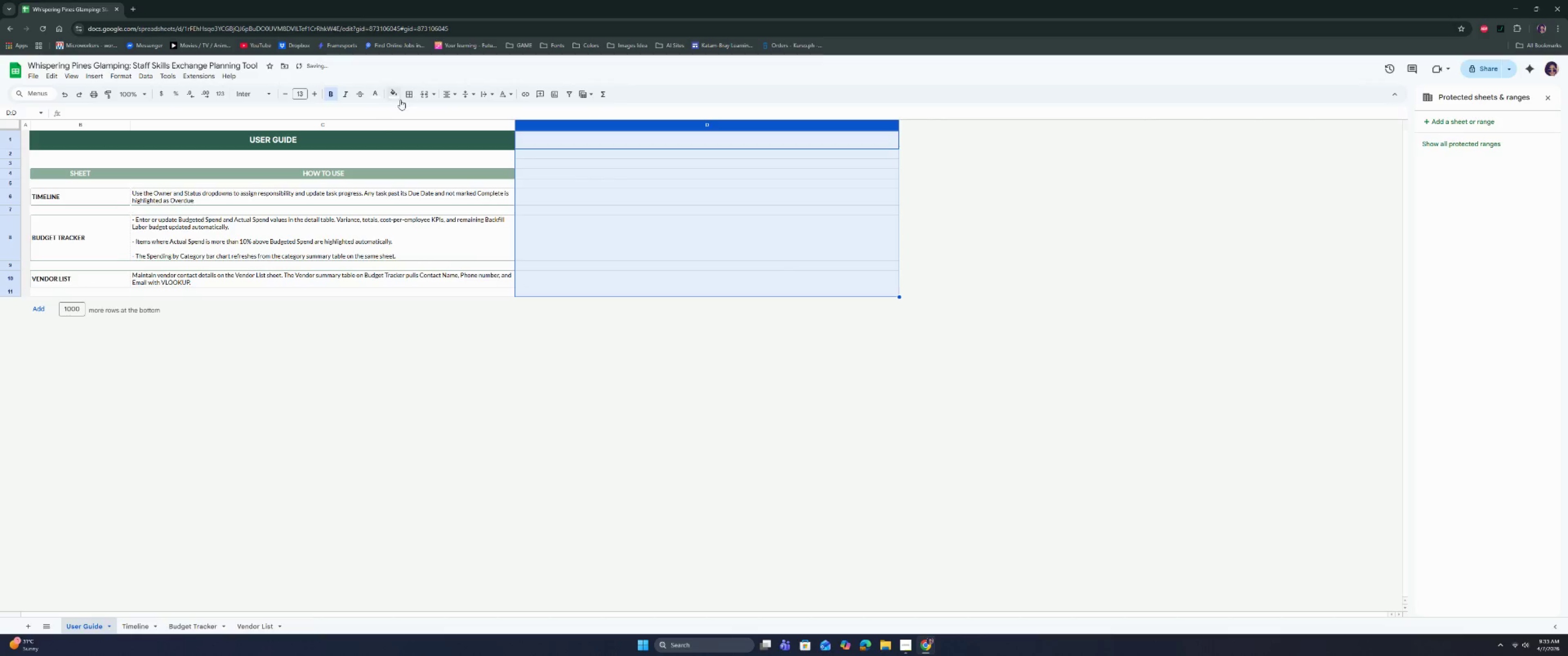 
left_click([406, 96])
 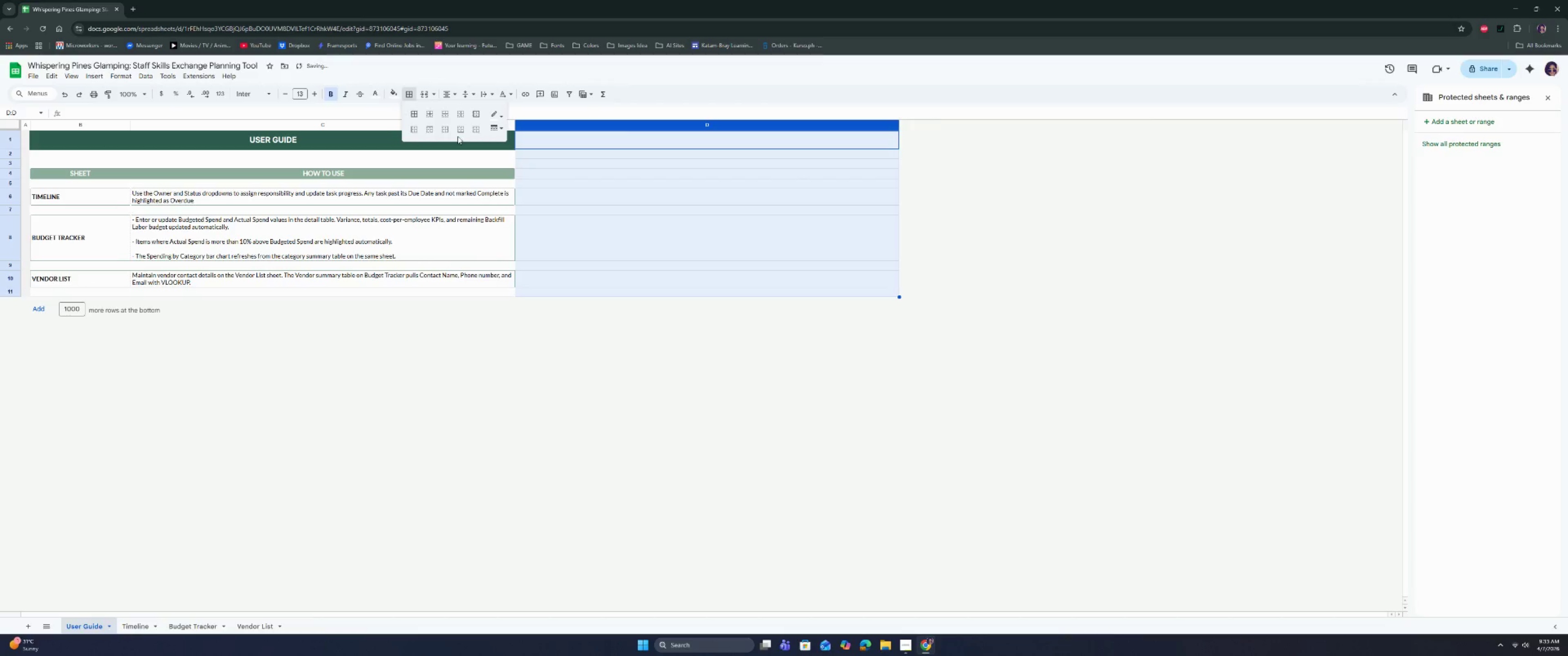 
left_click([447, 129])
 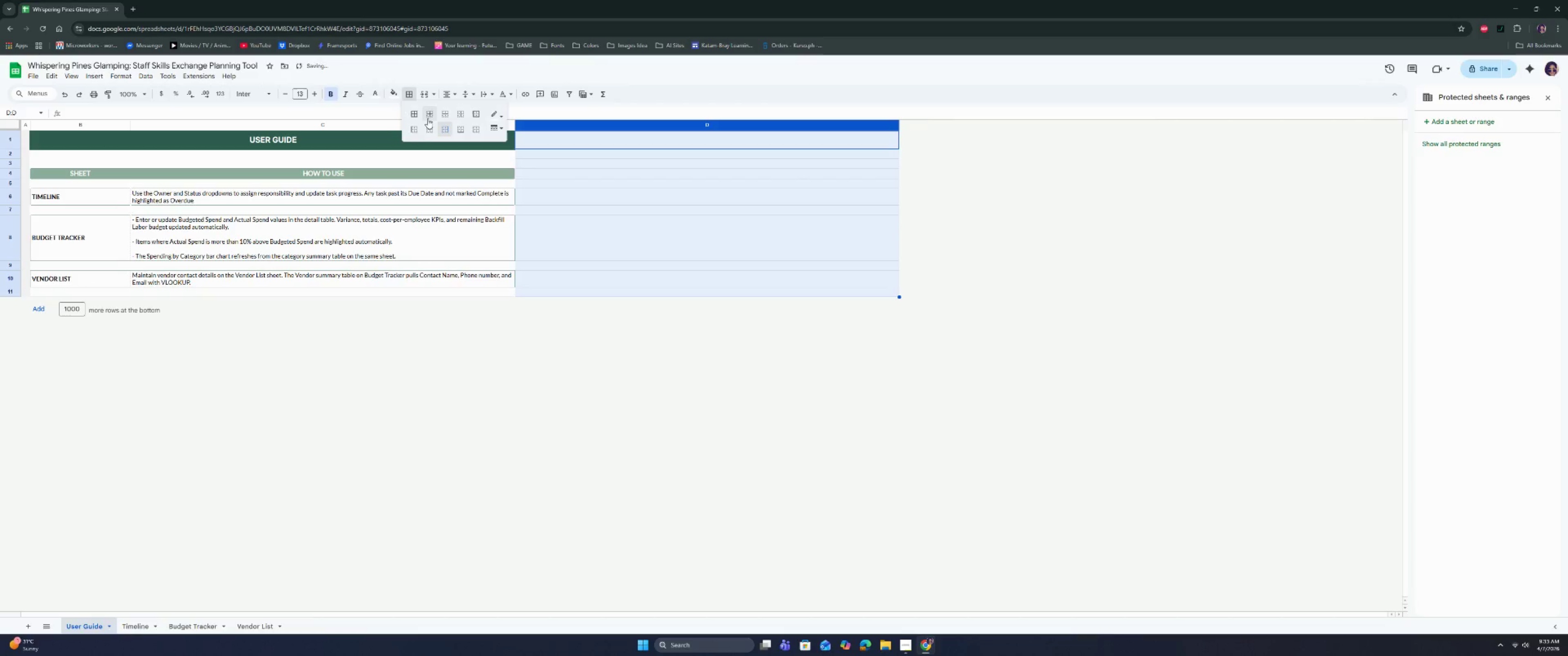 
left_click([427, 117])
 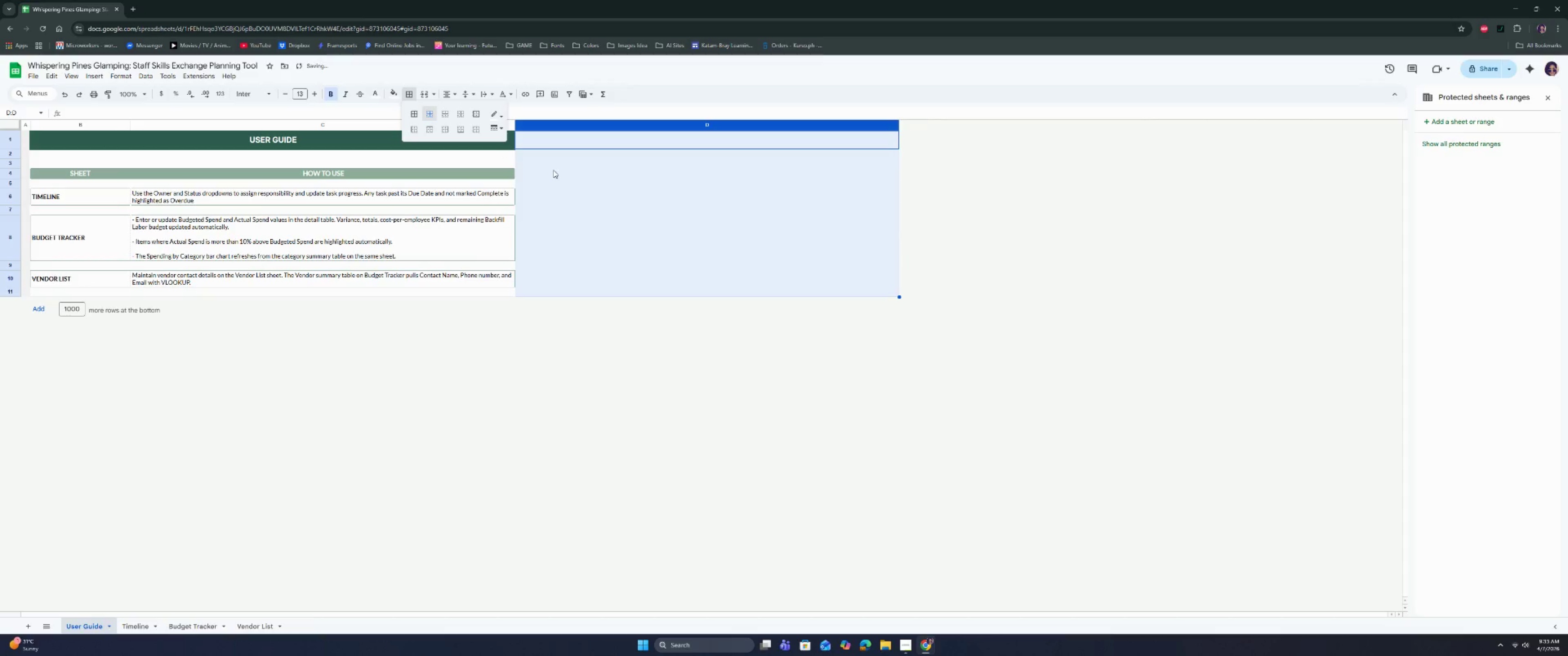 
left_click([581, 189])
 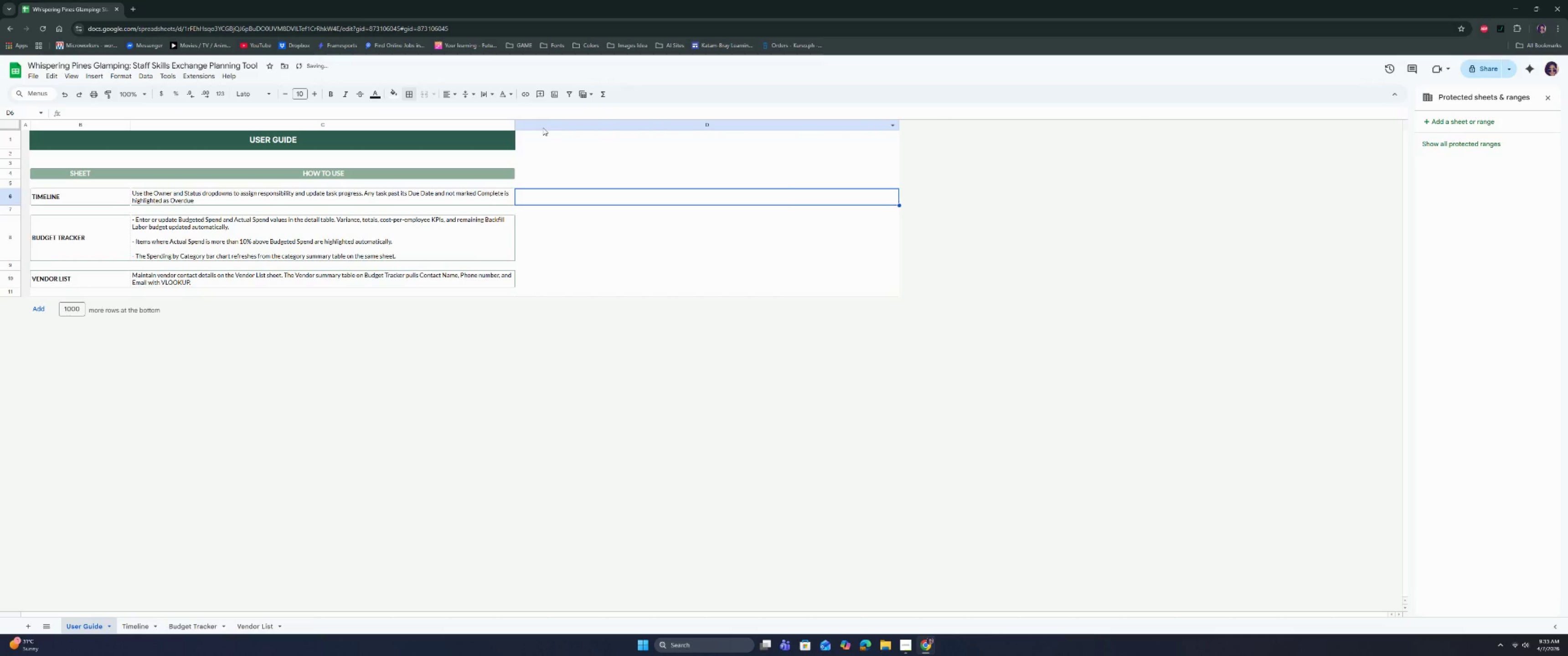 
left_click([543, 127])
 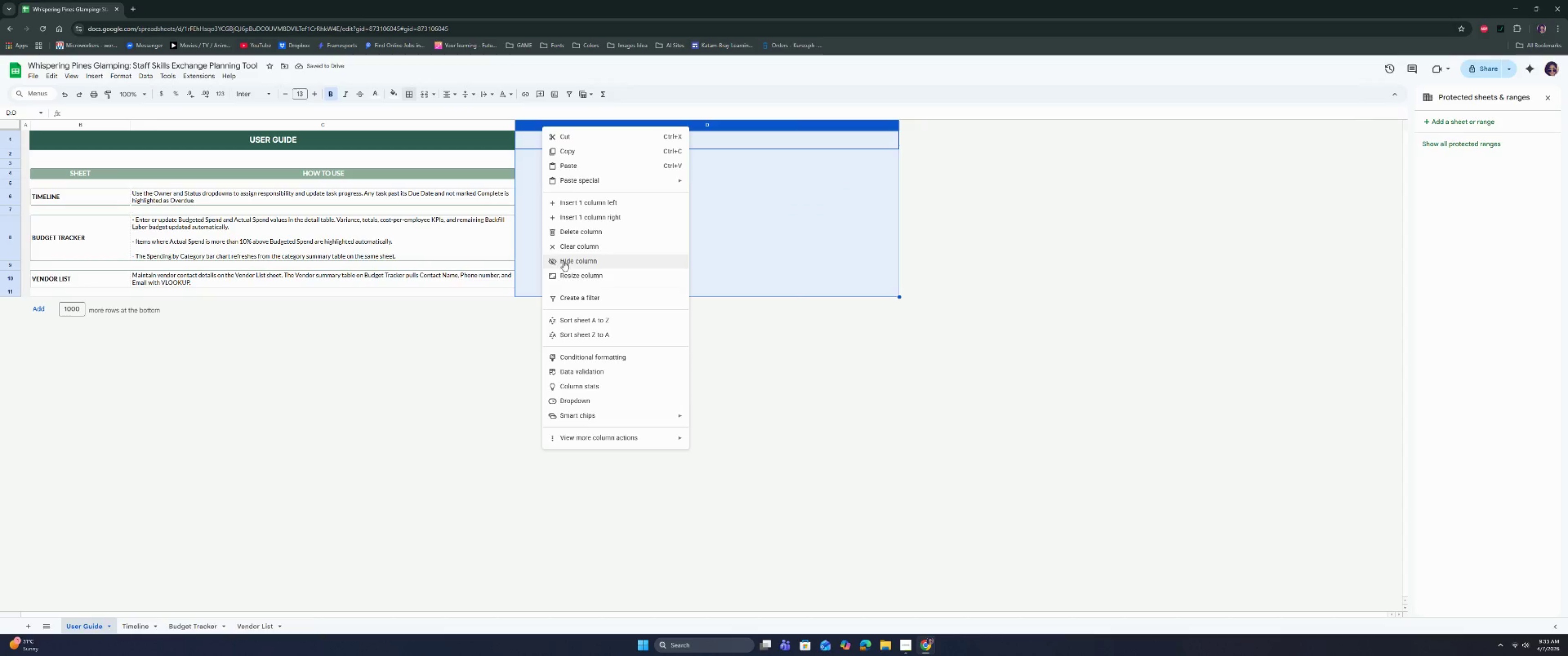 
left_click([567, 273])
 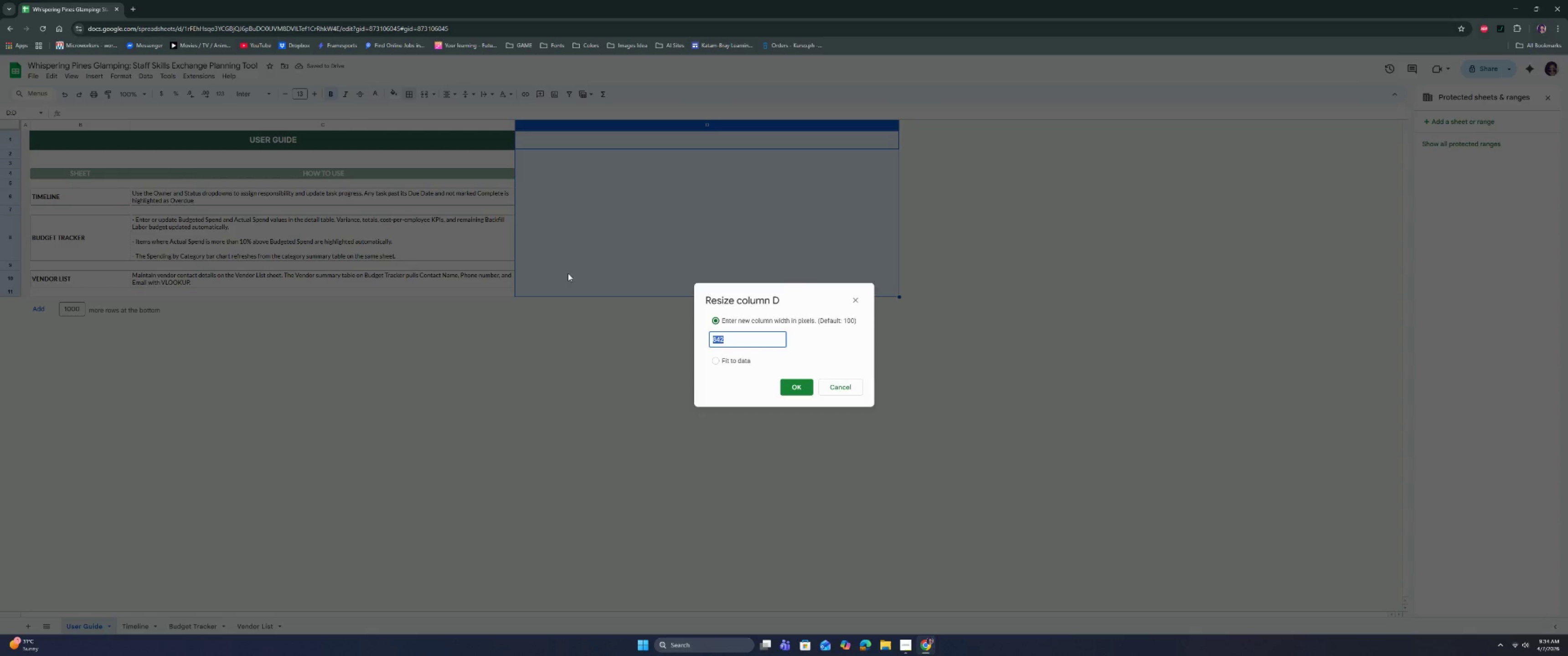 
type(20)
 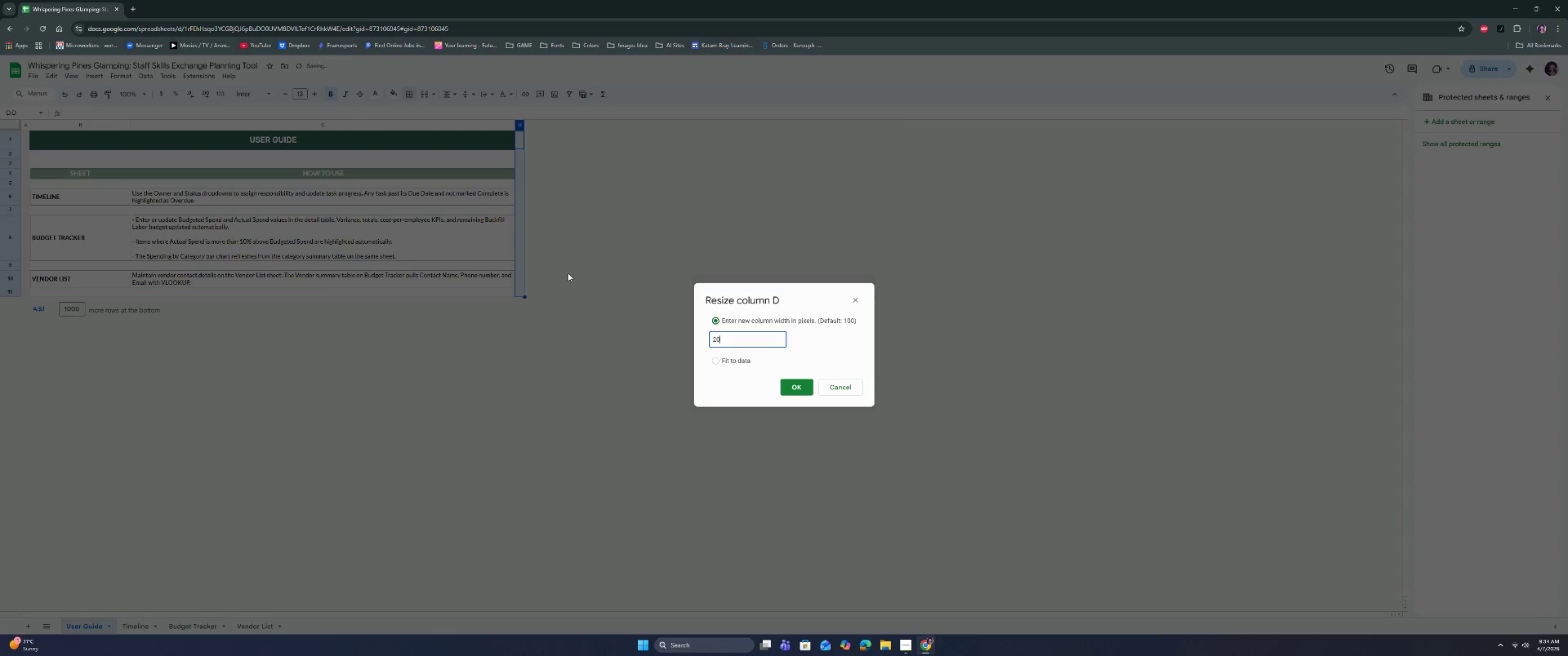 
key(Enter)
 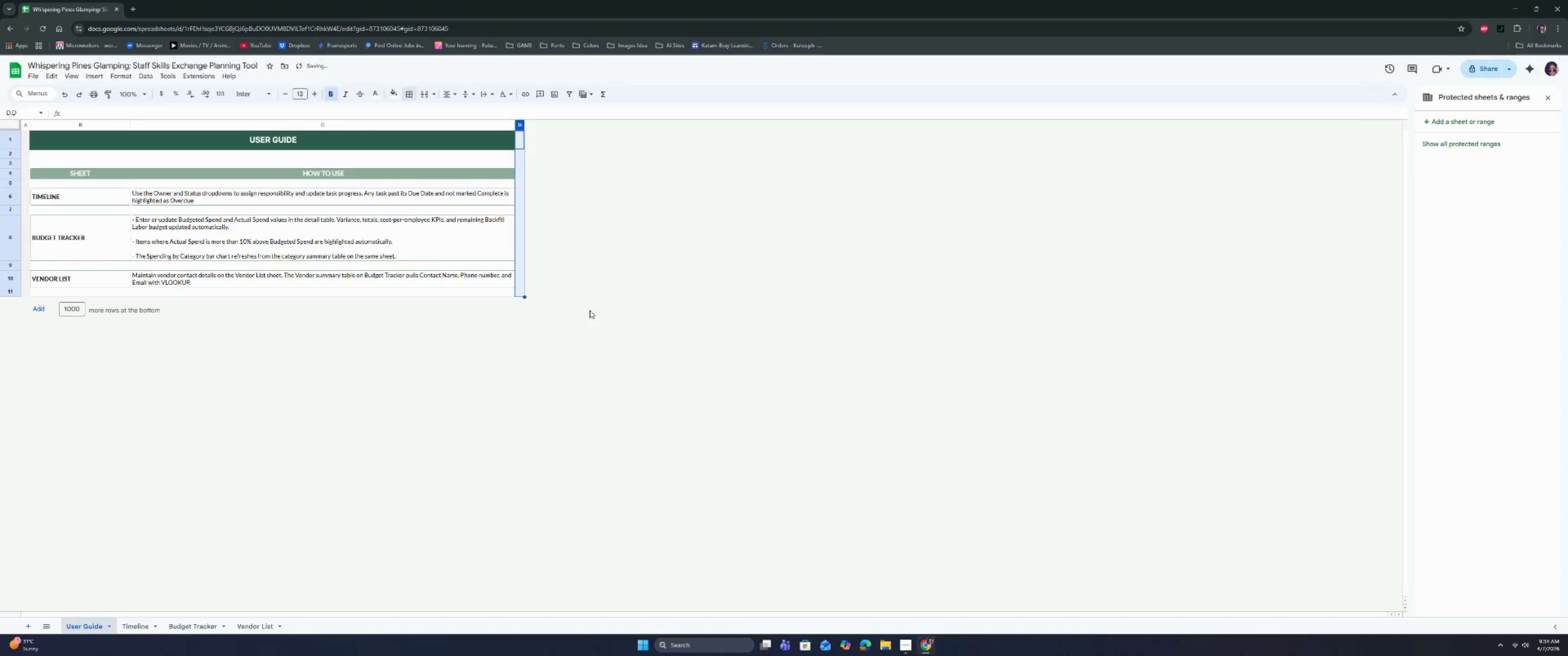 
left_click([603, 325])
 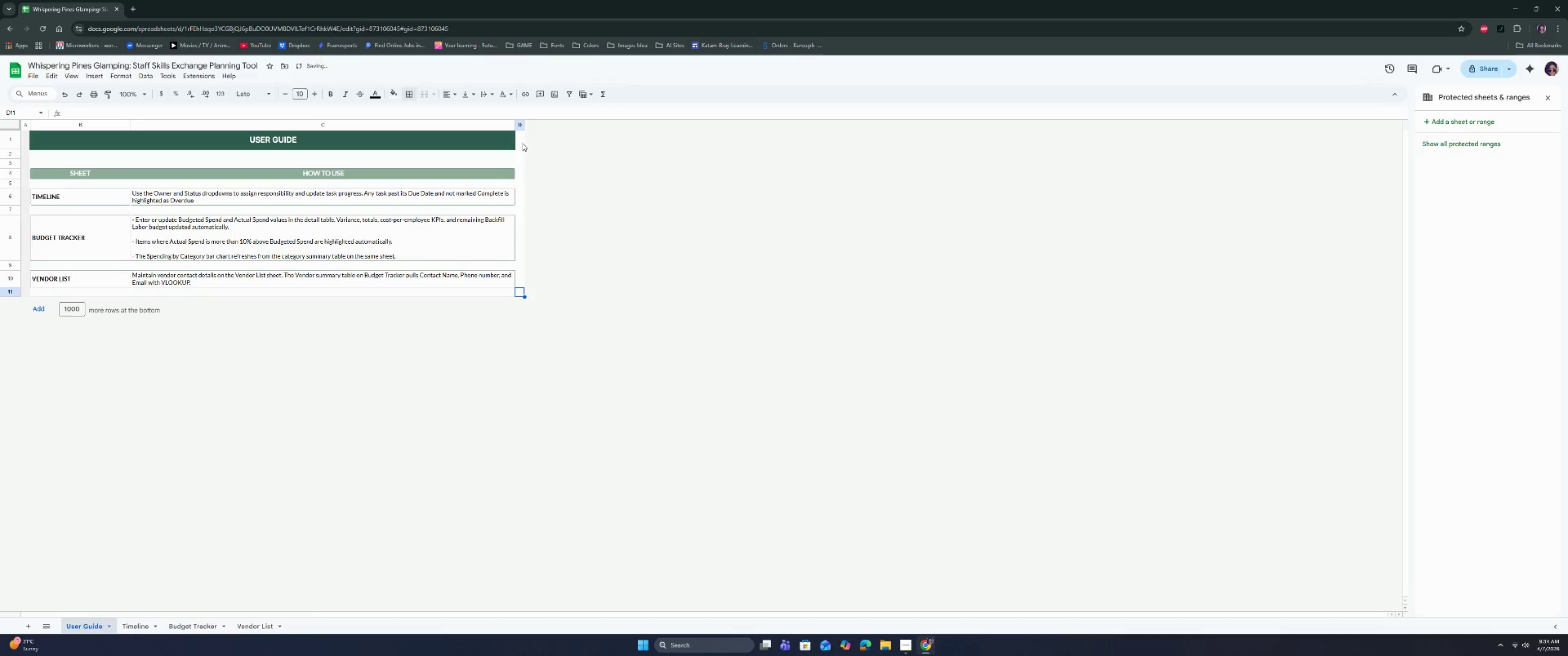 
left_click([522, 137])
 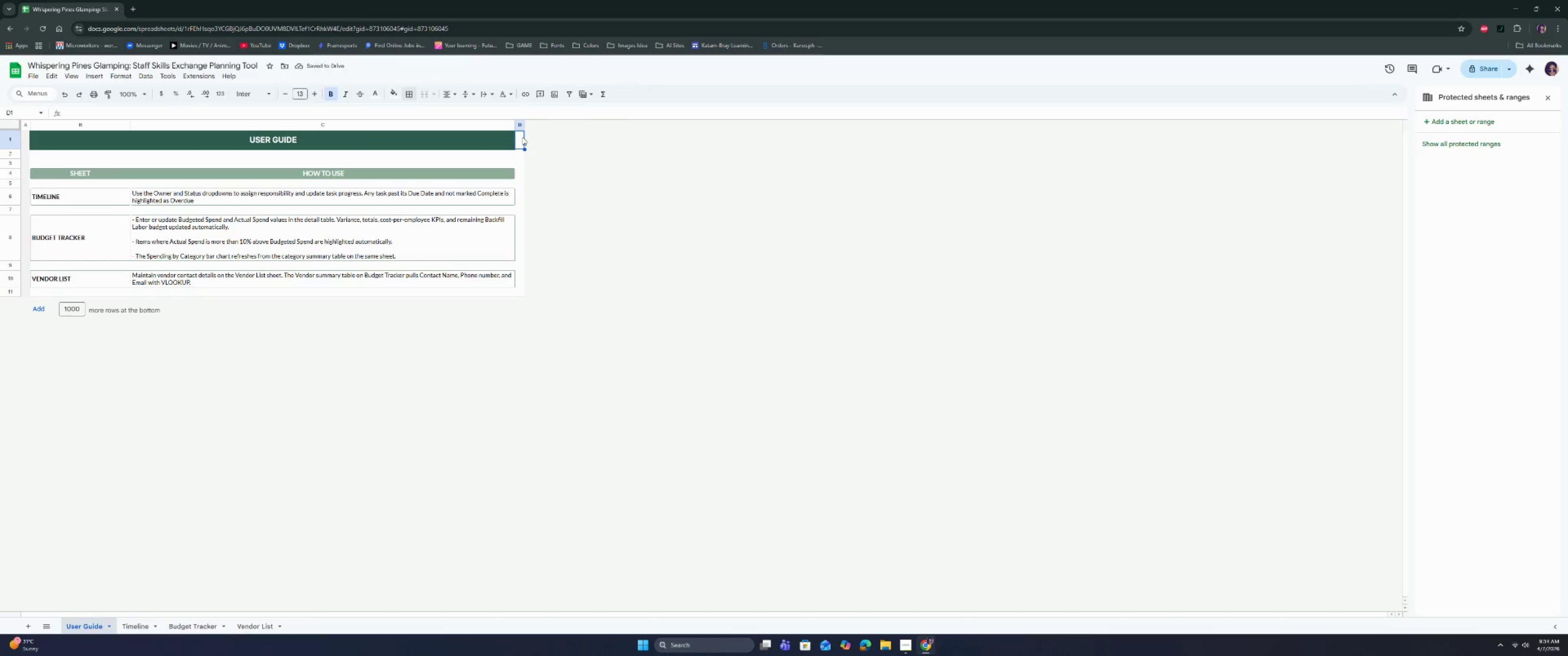 
key(Control+Shift+ArrowDown)
 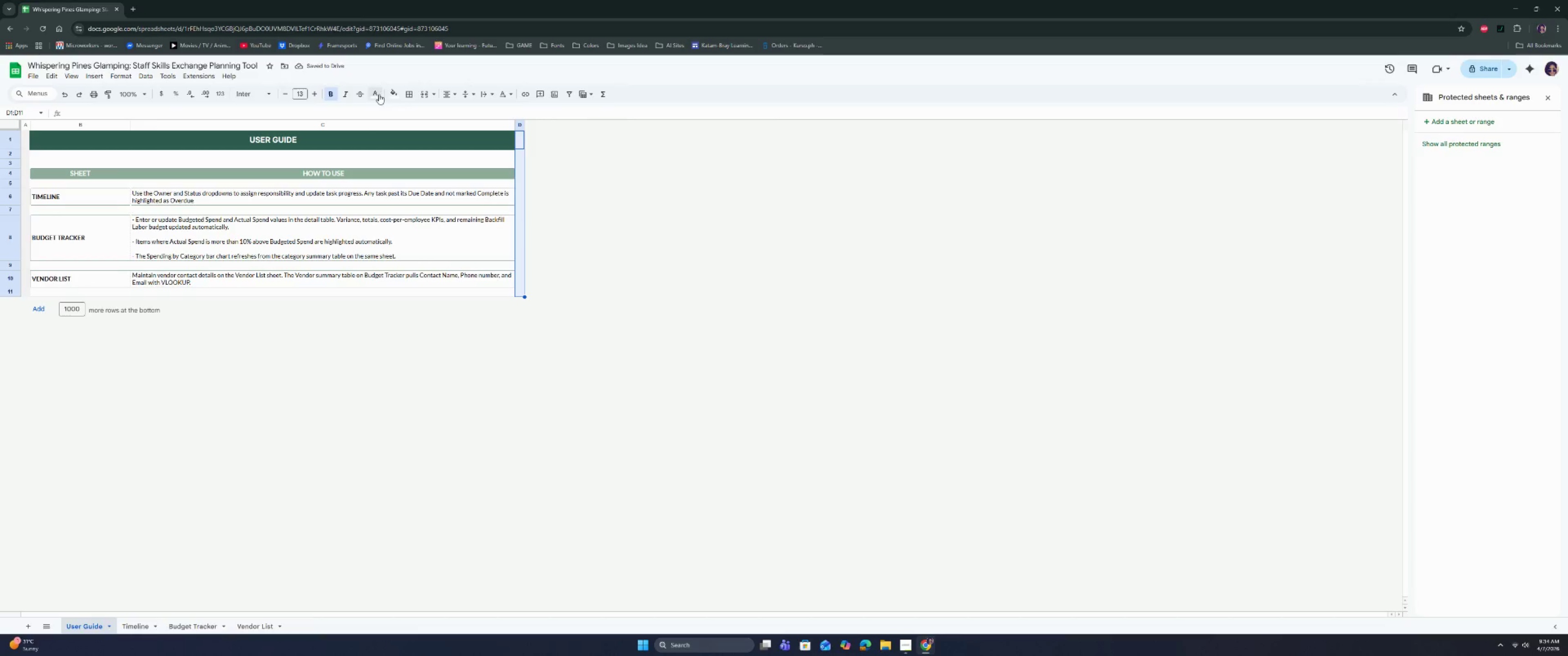 
left_click([391, 93])
 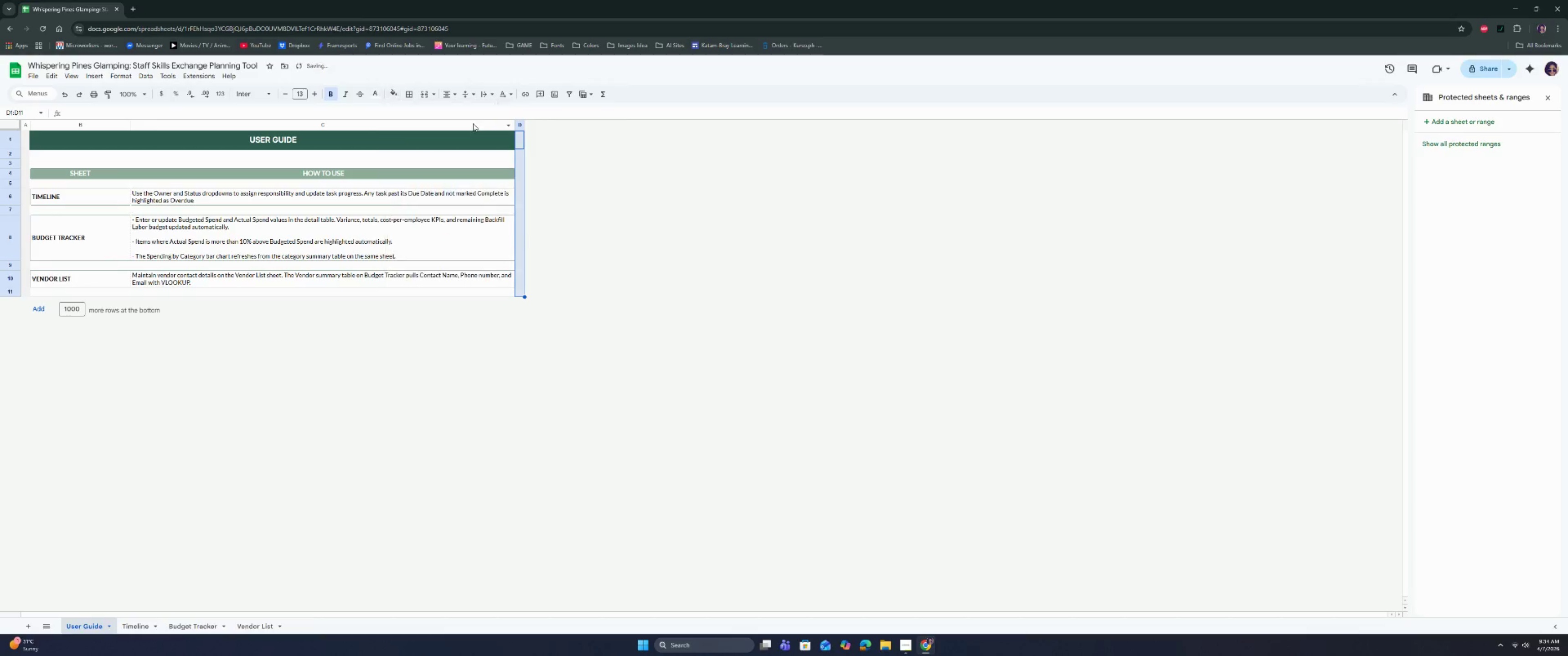 
double_click([674, 260])
 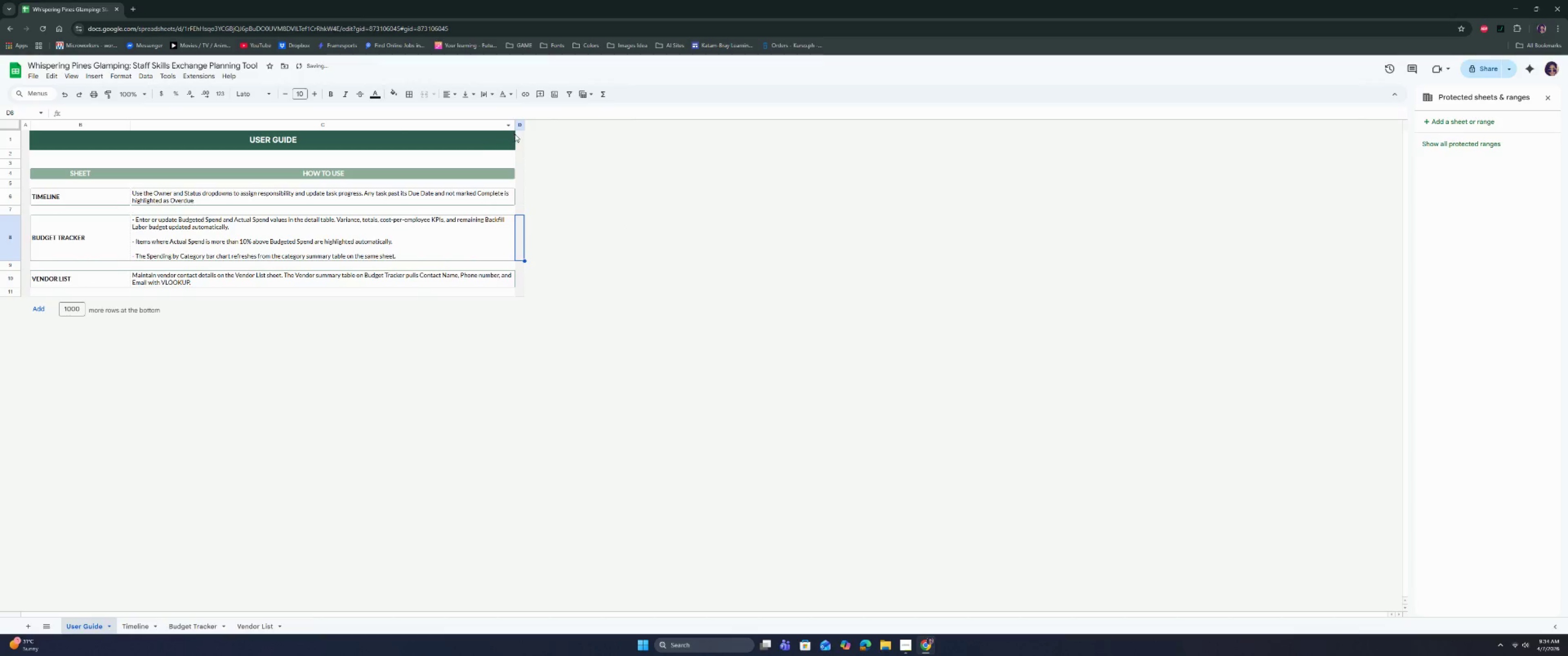 
key(Control+Shift+ArrowDown)
 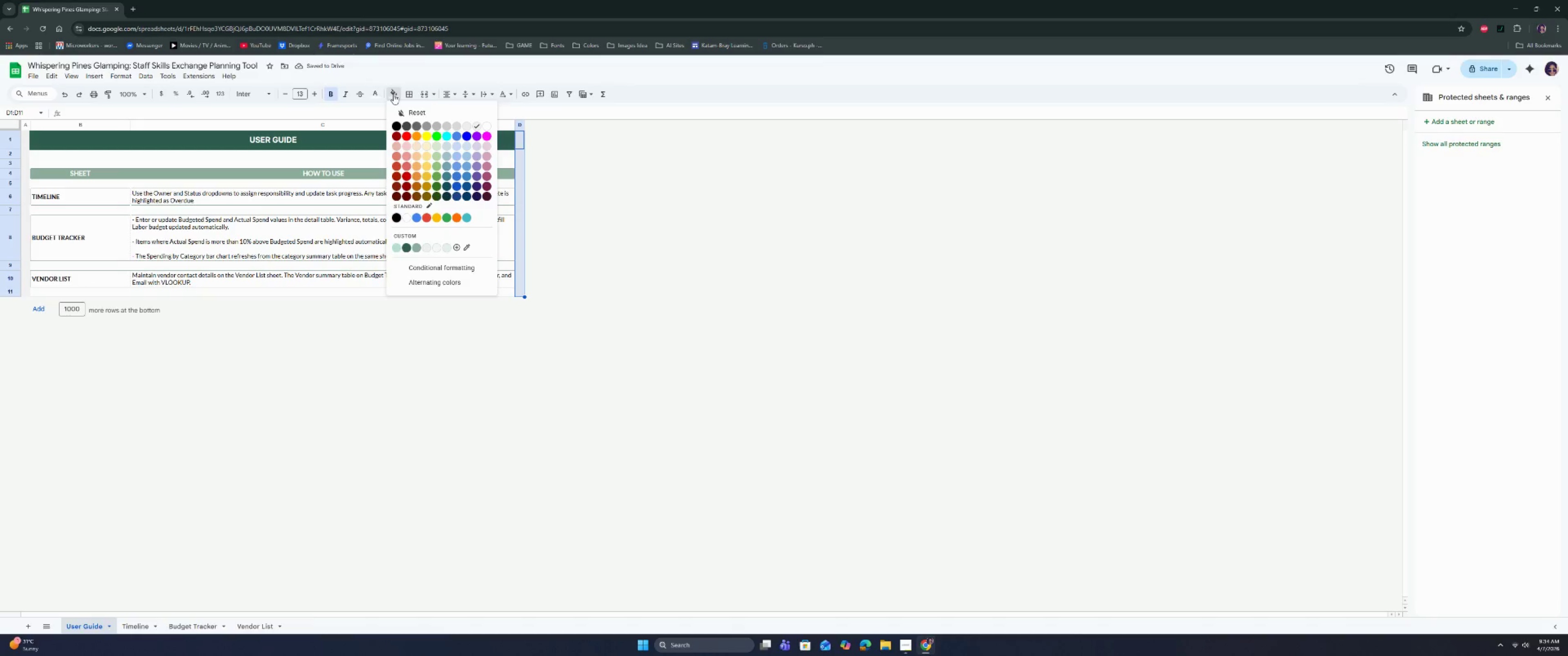 
double_click([407, 92])
 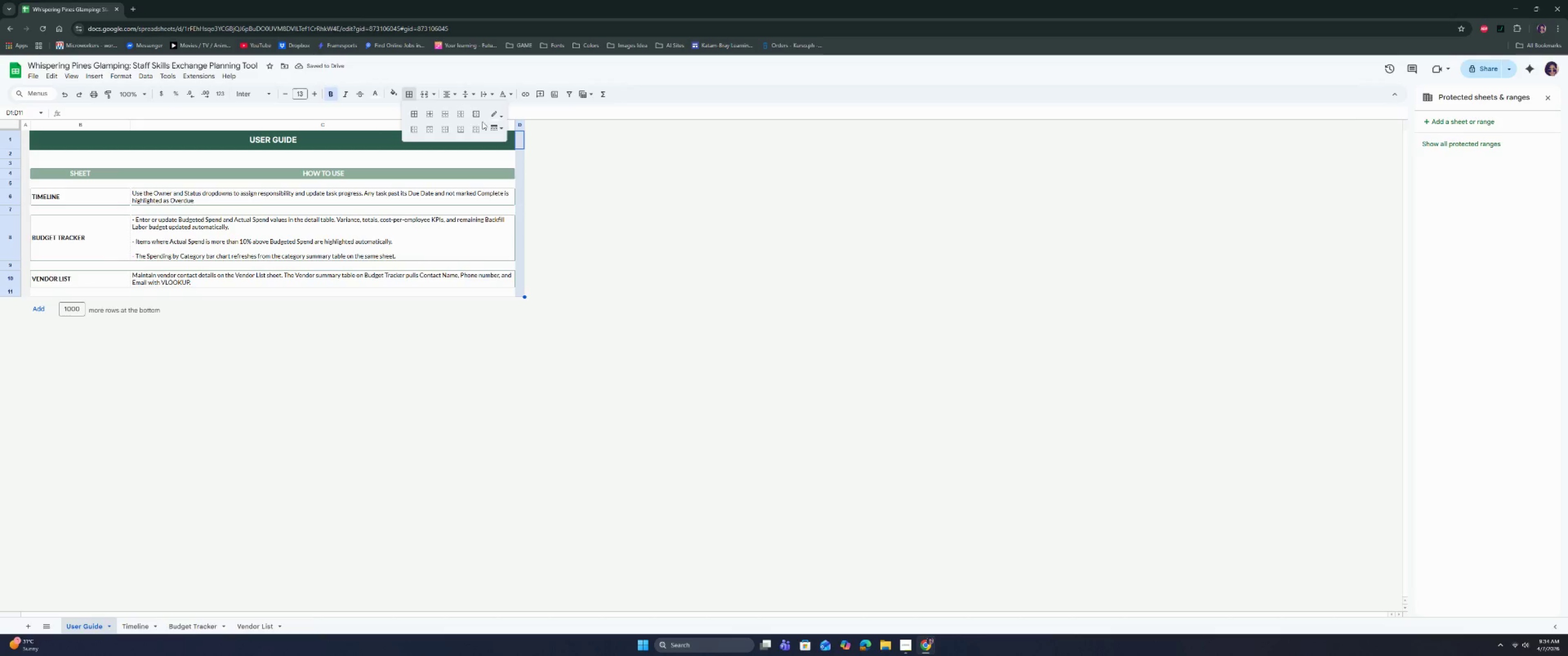 
left_click([495, 113])
 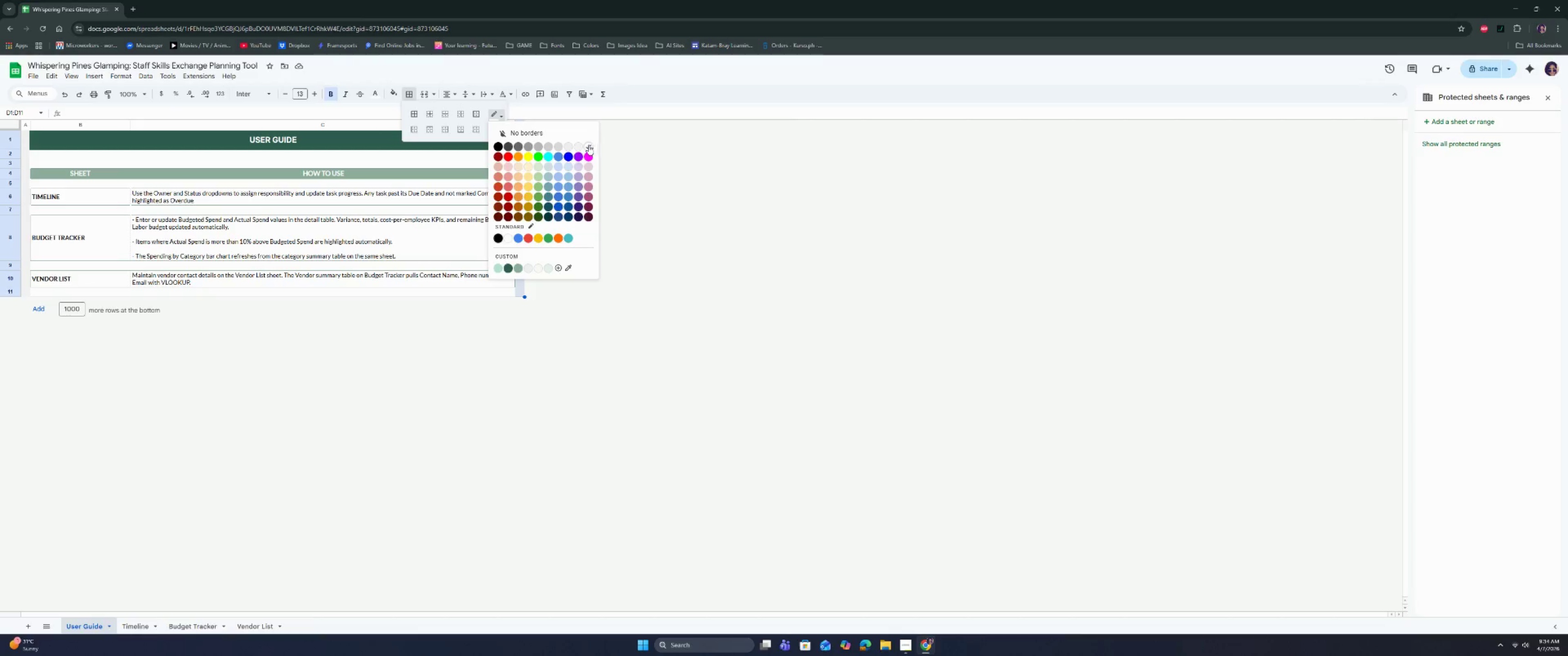 
left_click([579, 147])
 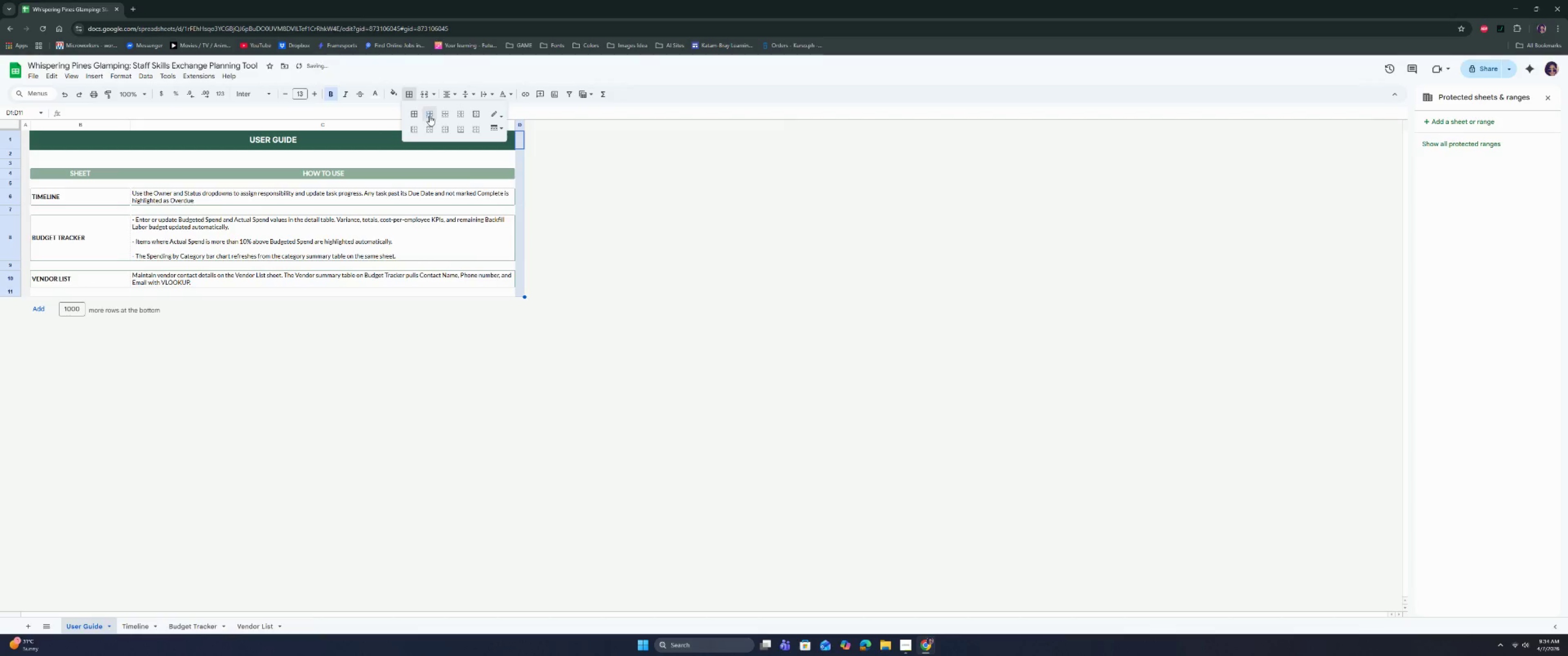 
double_click([602, 249])
 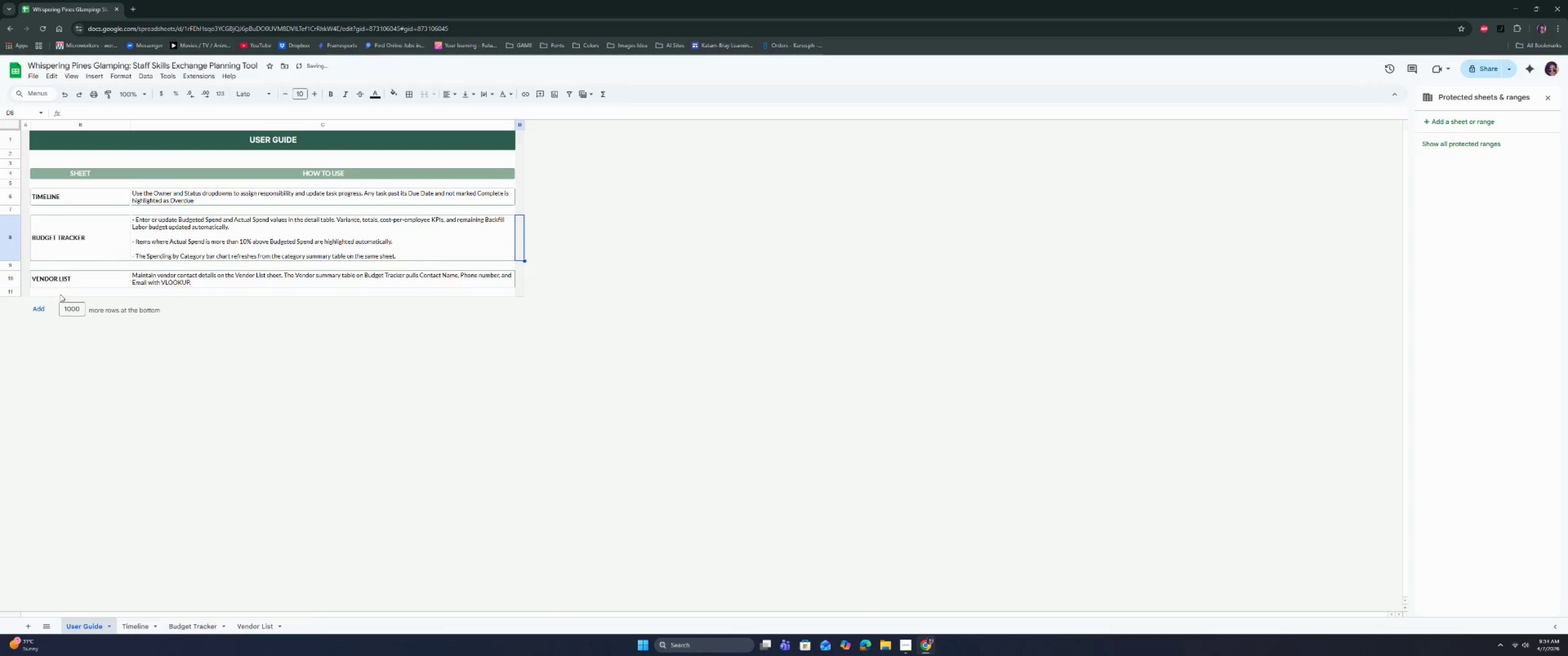 
left_click([315, 343])
 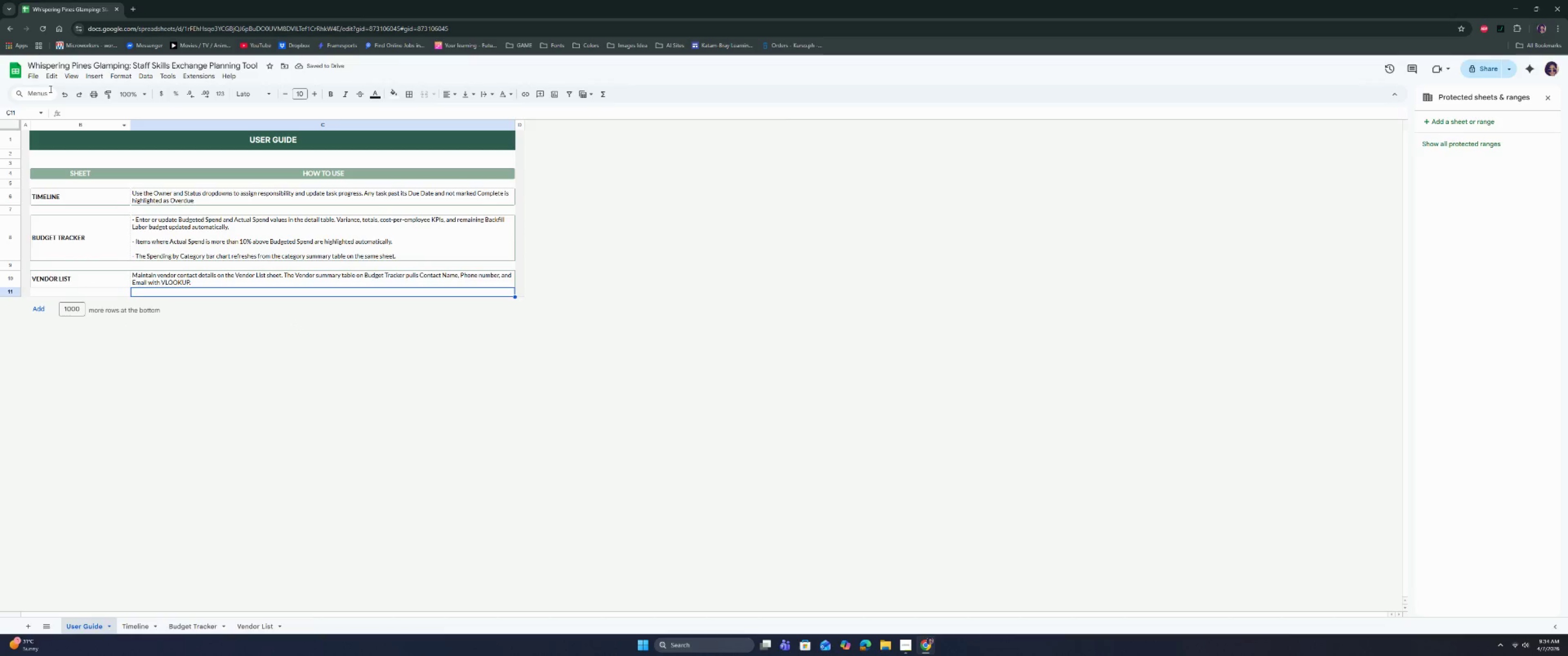 
left_click([39, 78])
 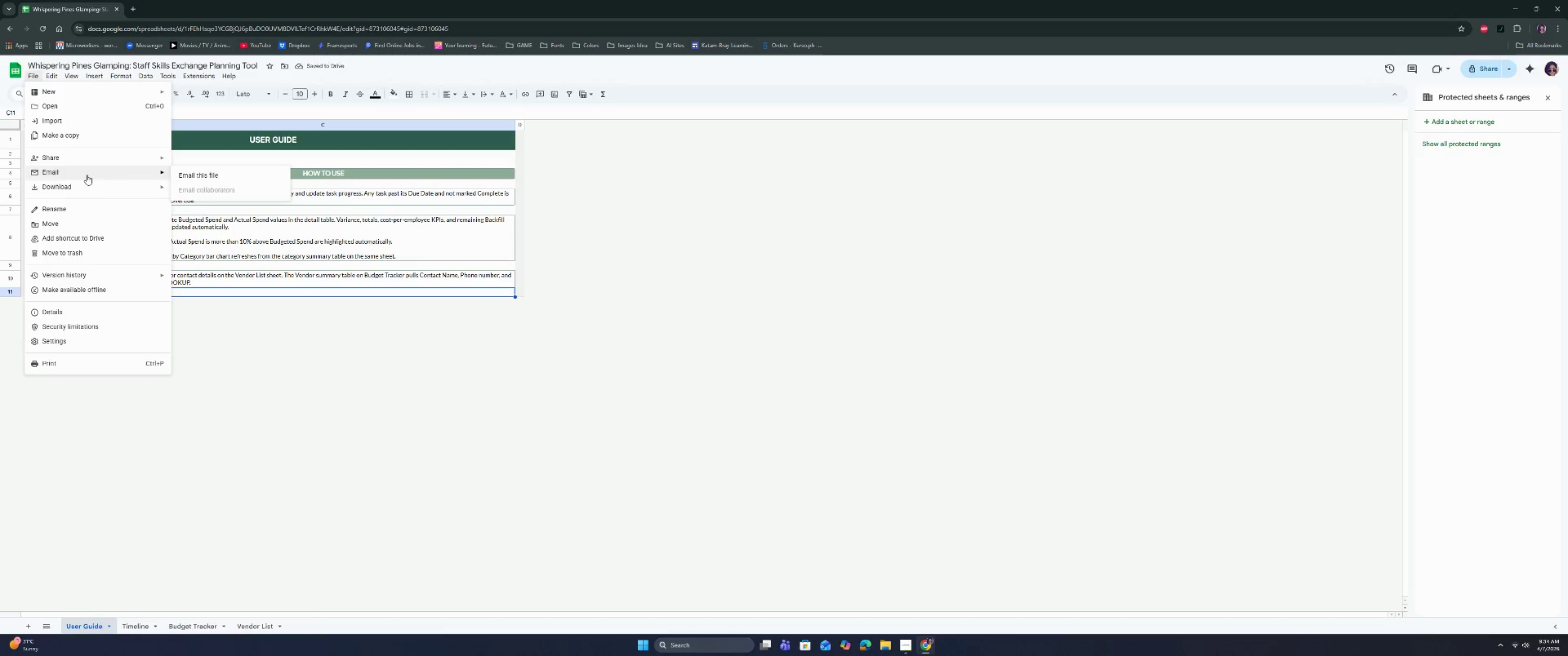 
left_click([91, 184])
 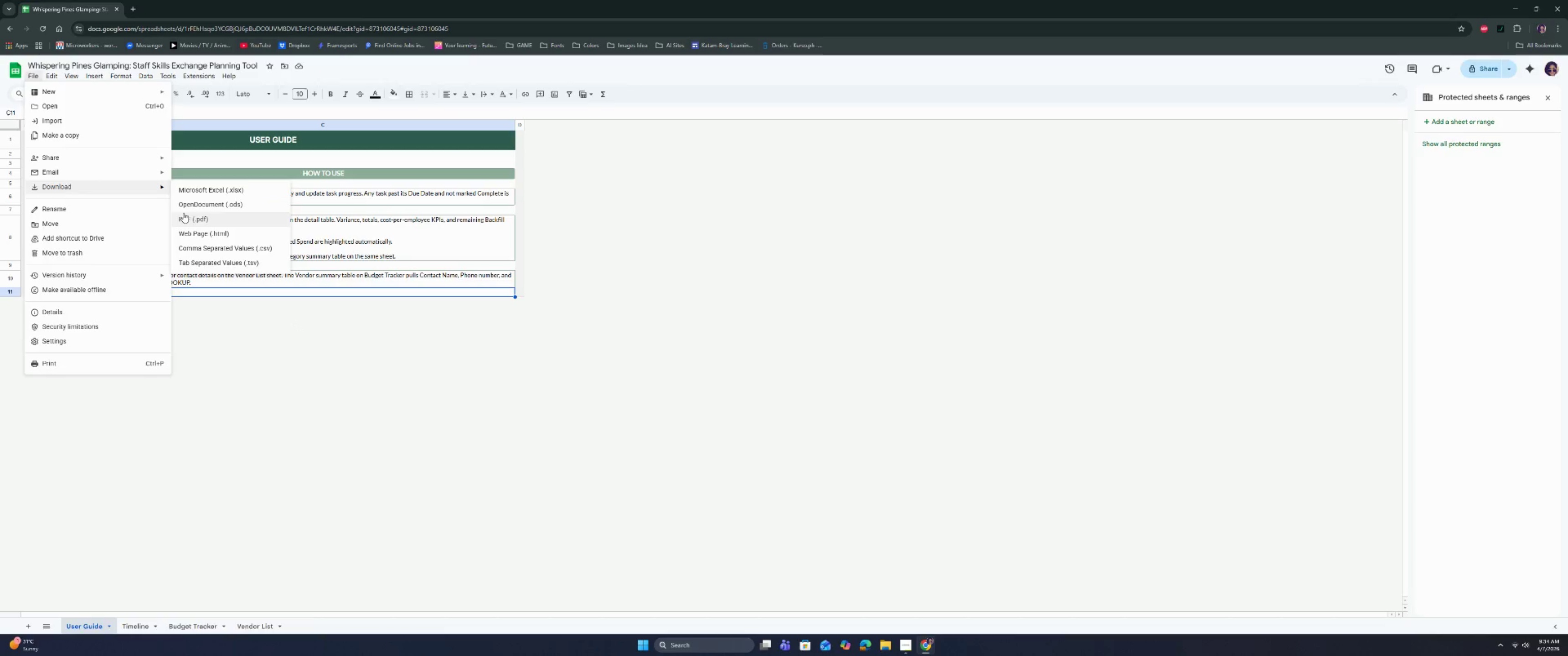 
left_click([187, 214])
 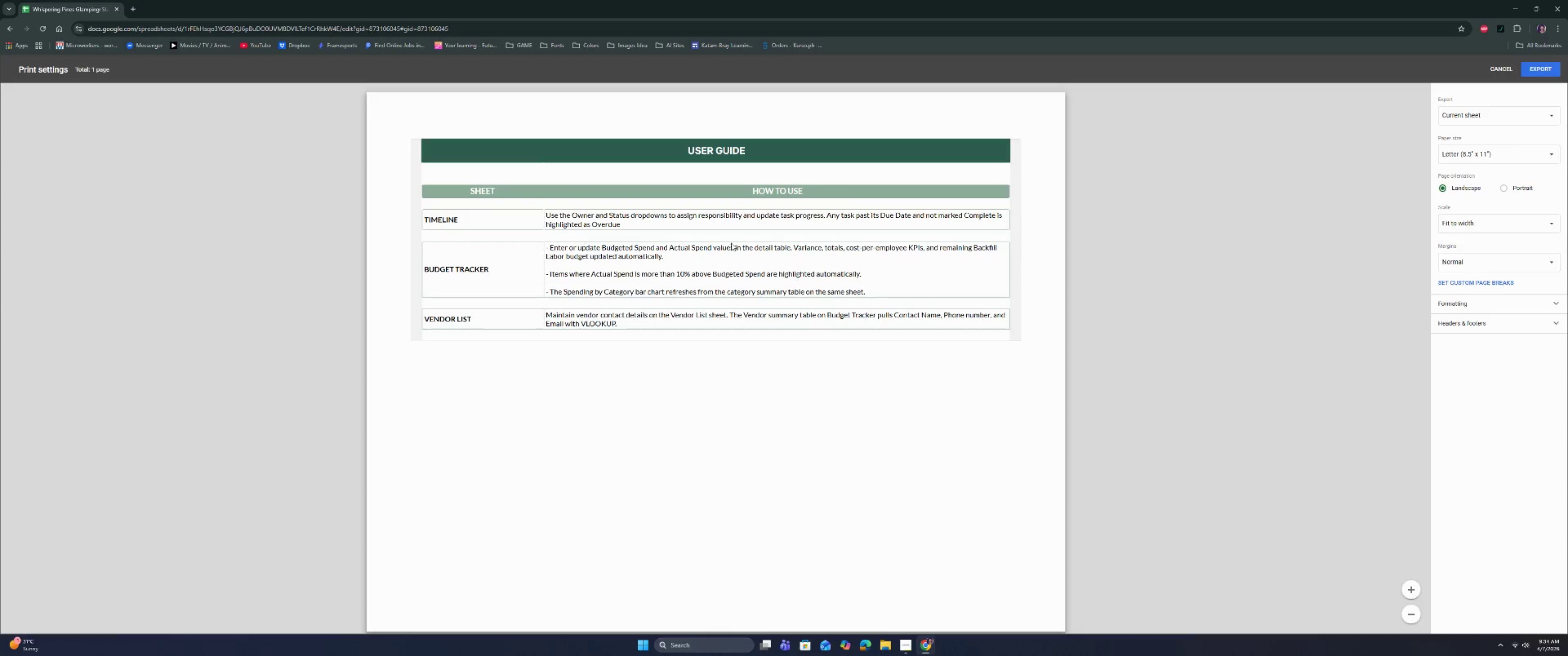 
scroll: coordinate [767, 287], scroll_direction: down, amount: 9.0
 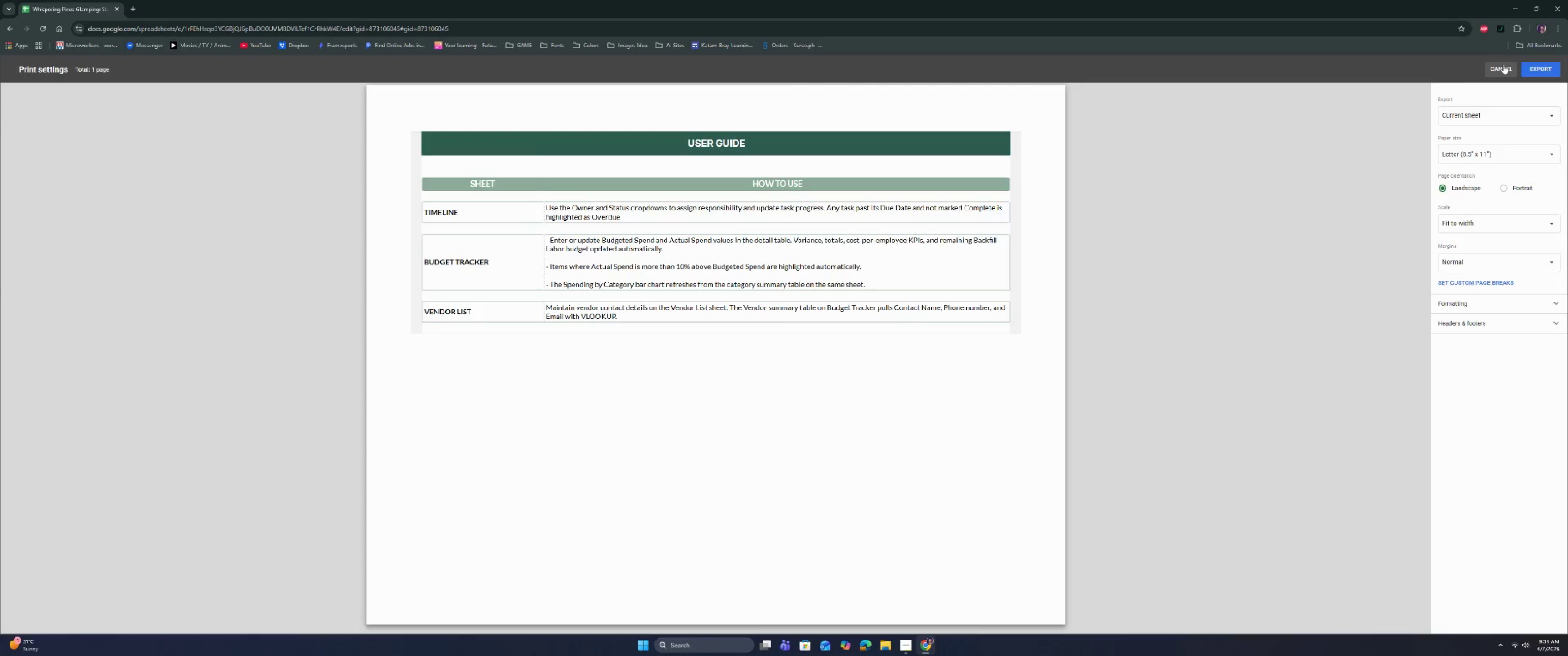 
left_click([1503, 64])
 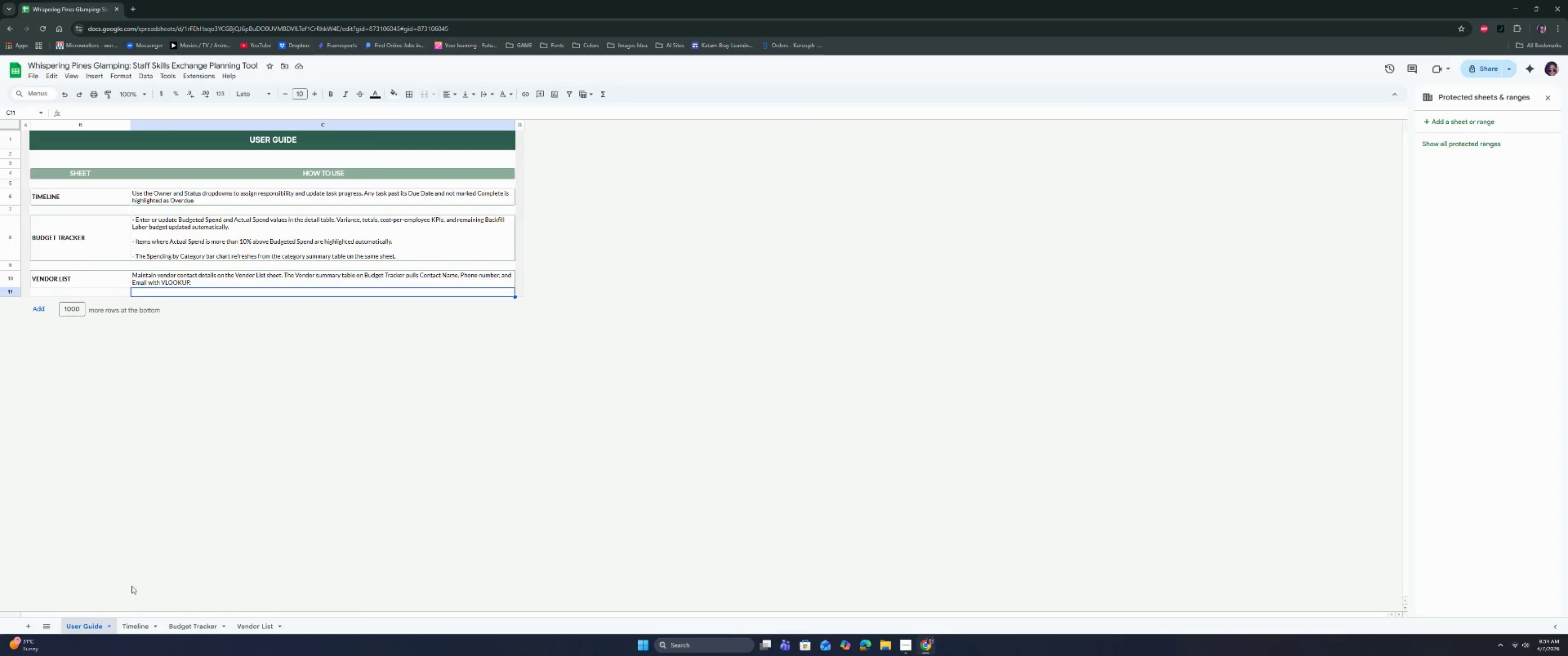 
left_click([127, 627])
 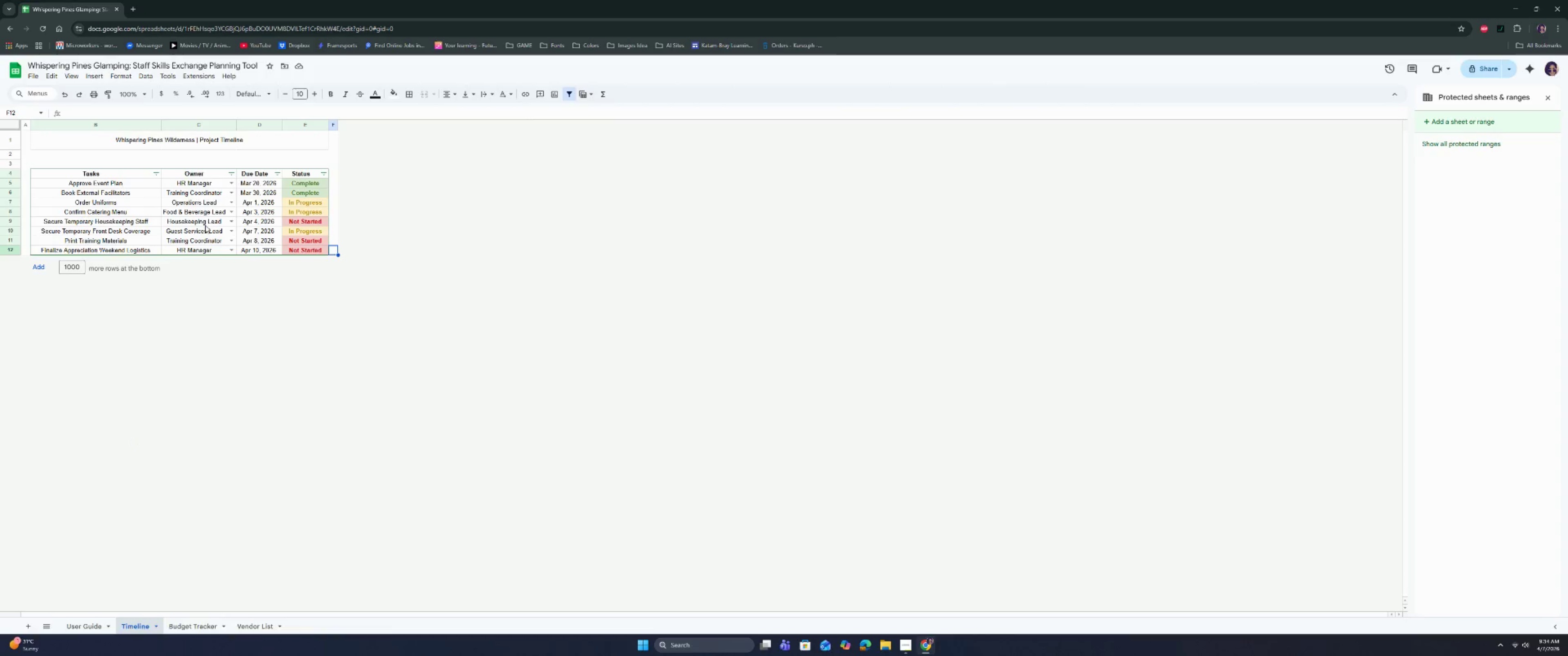 
left_click([188, 142])
 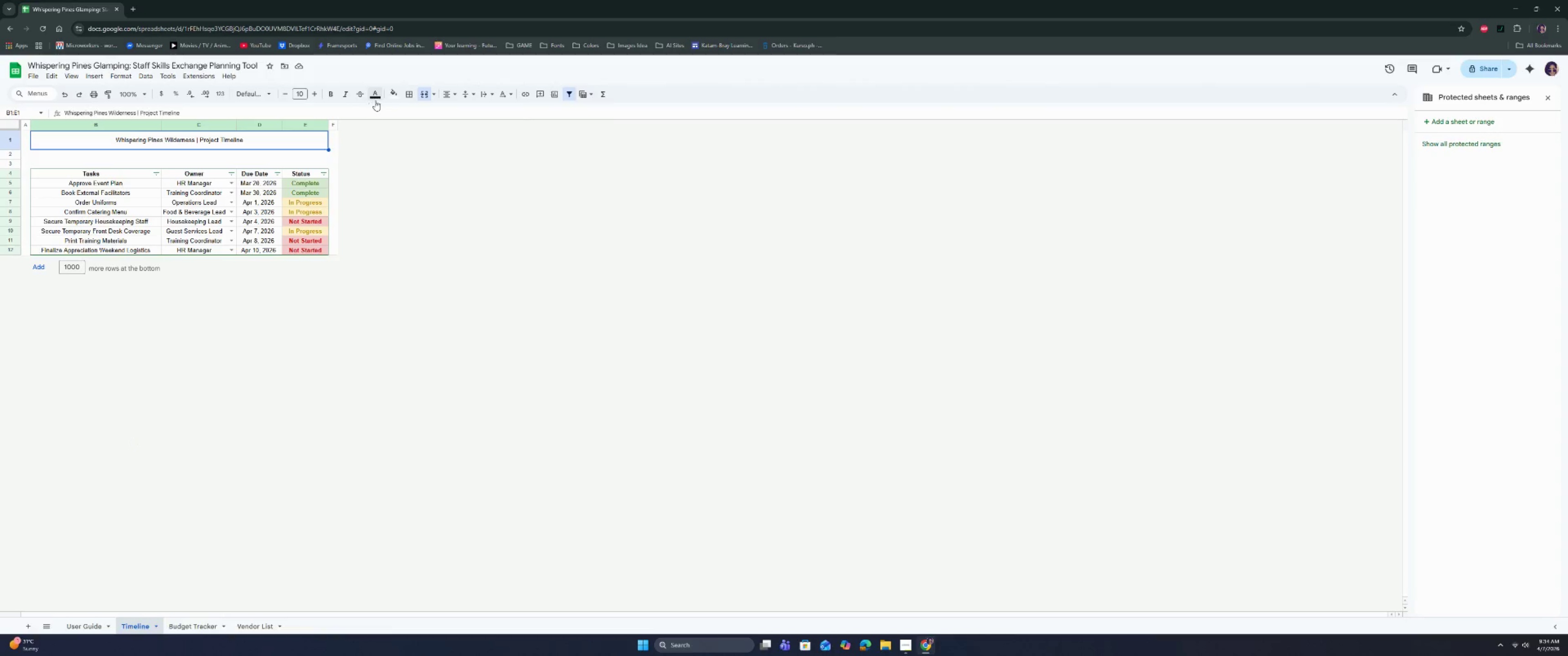 
left_click([387, 95])
 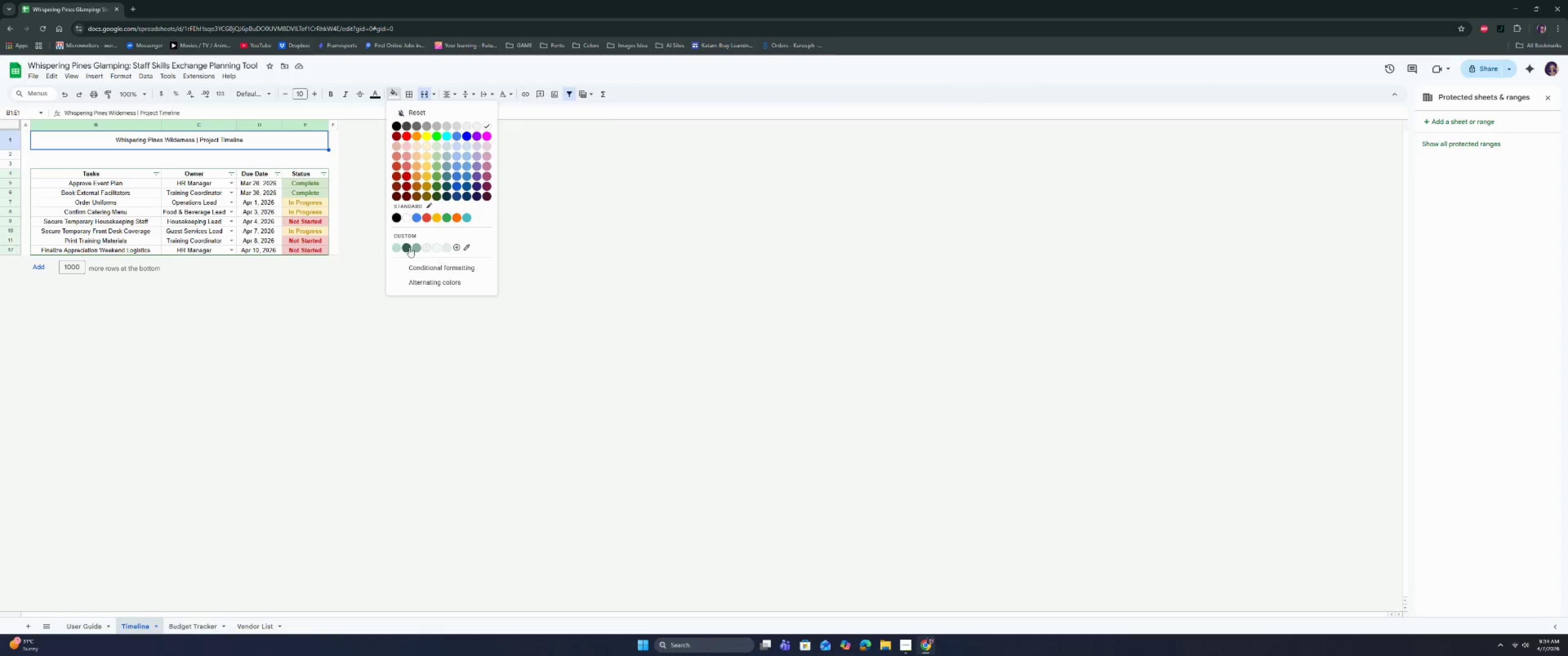 
left_click([409, 247])
 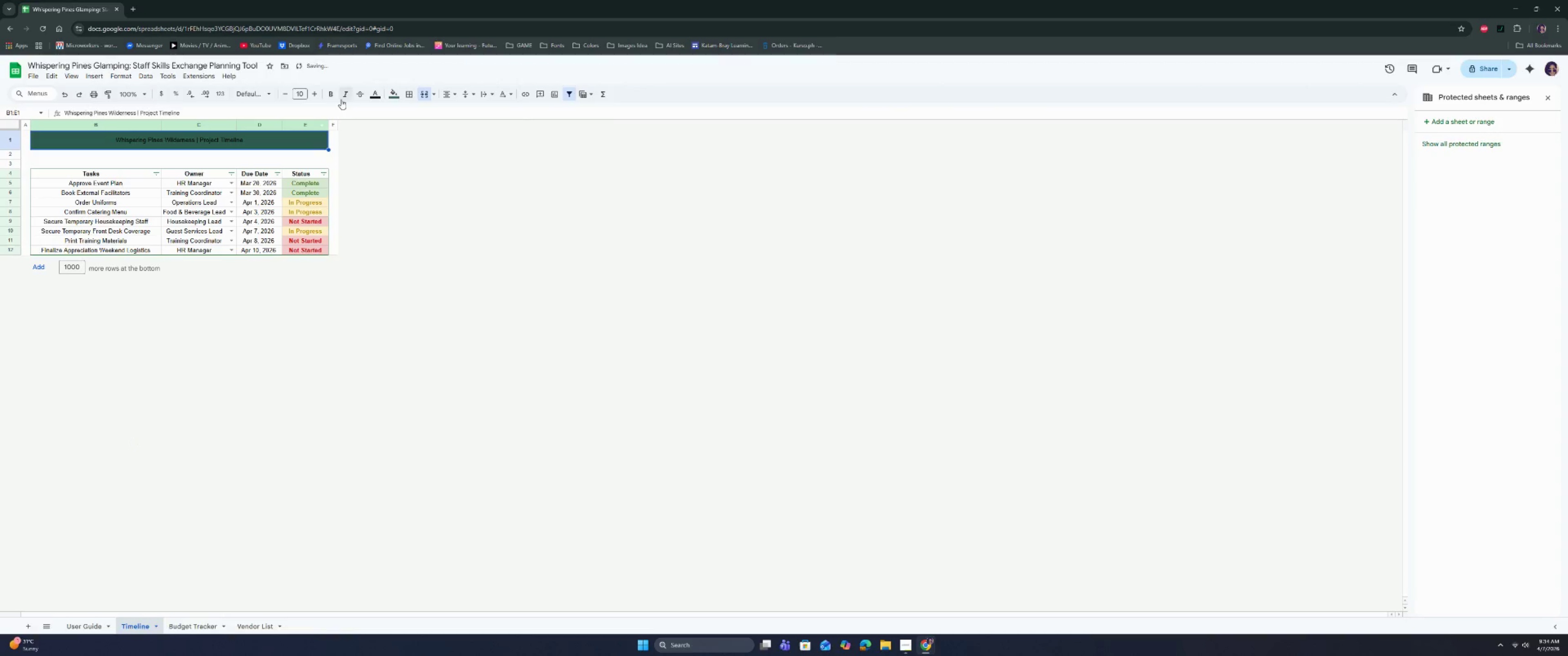 
left_click([378, 96])
 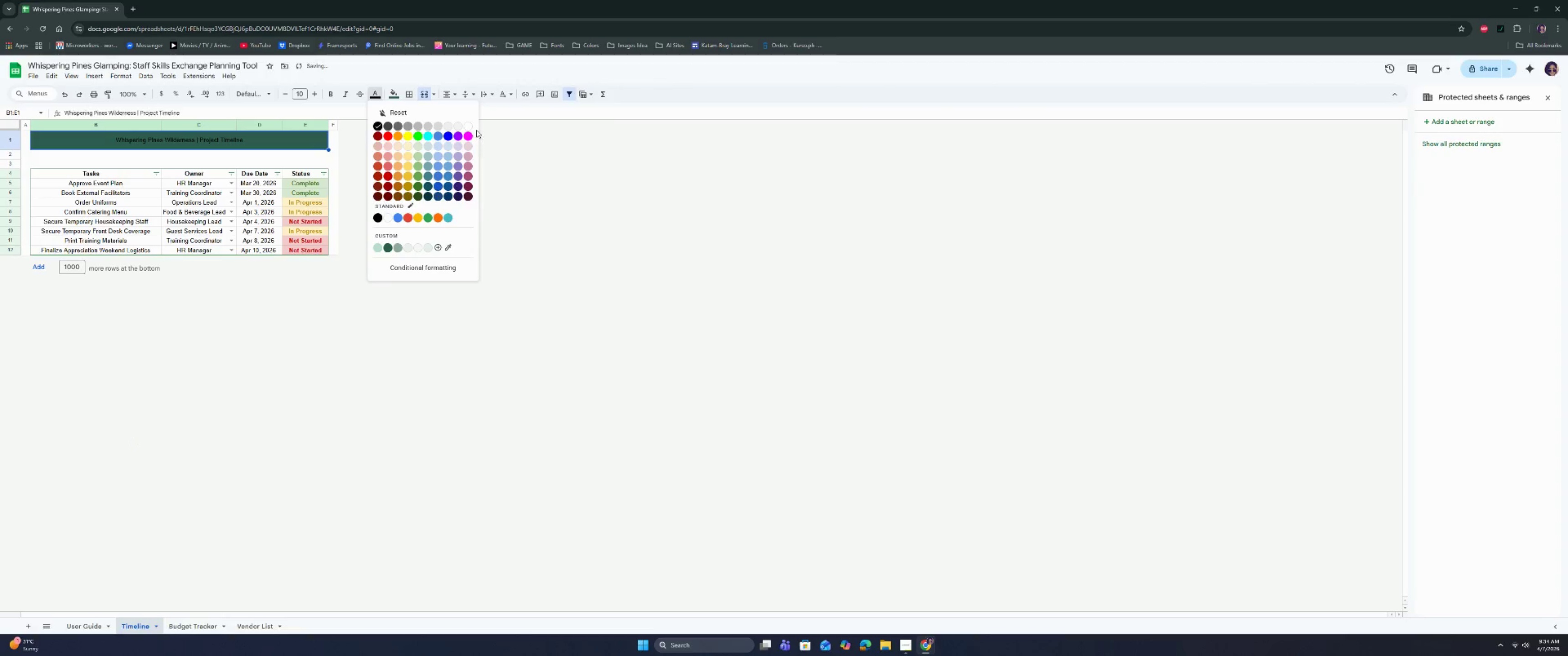 
left_click([466, 125])
 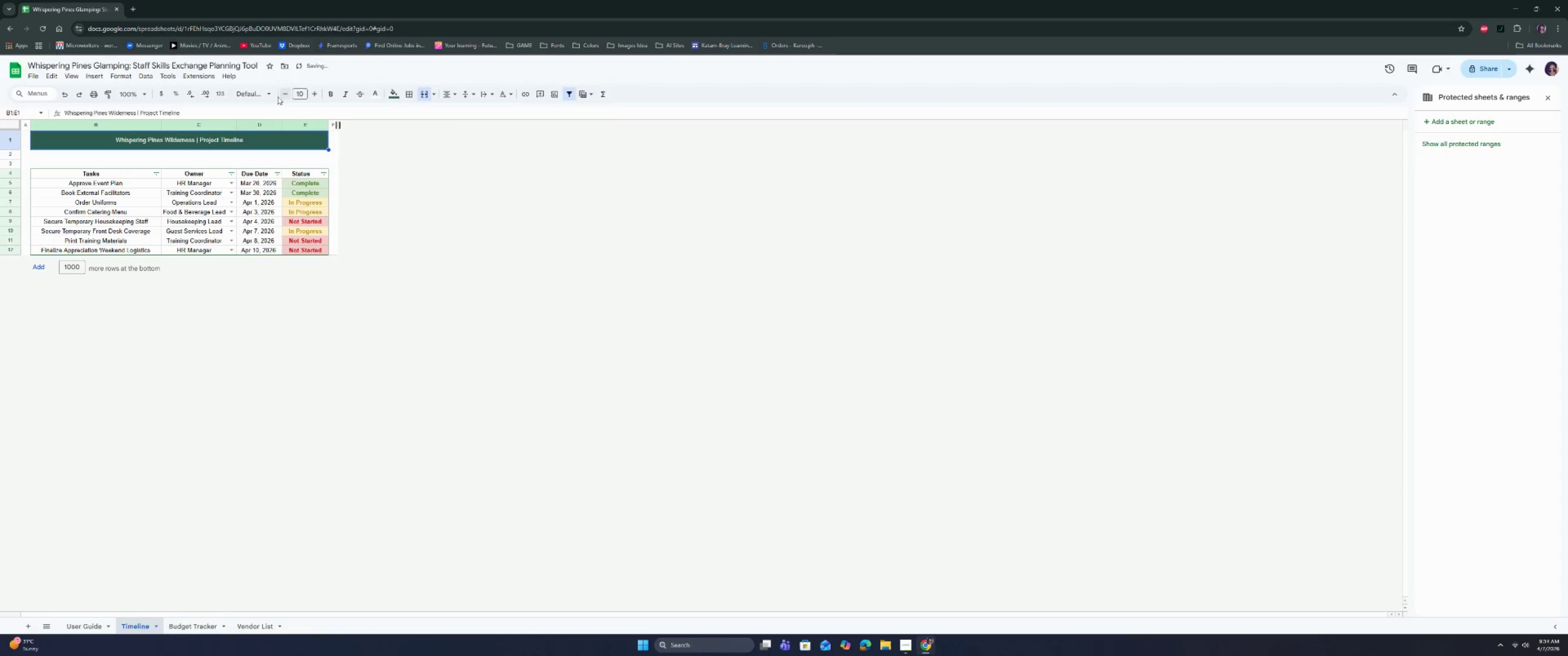 
left_click([262, 93])
 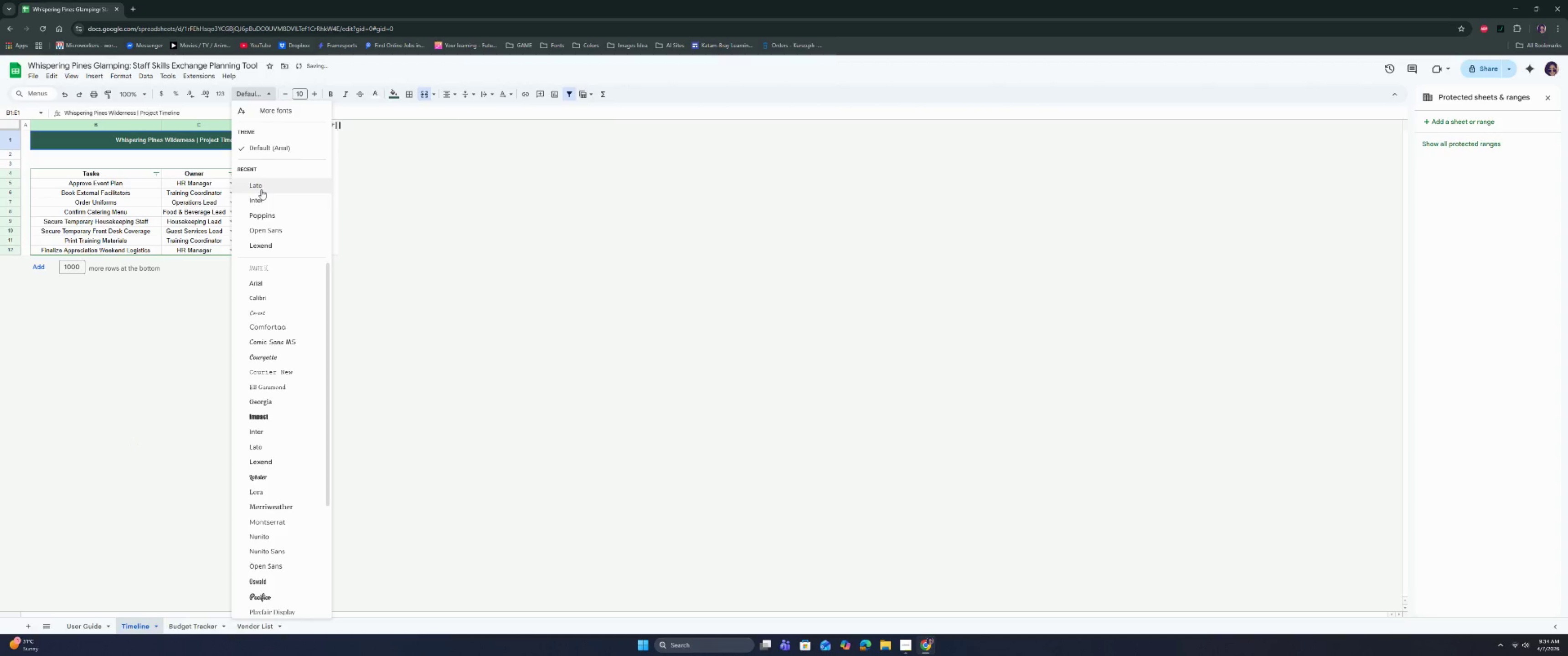 
left_click([260, 200])
 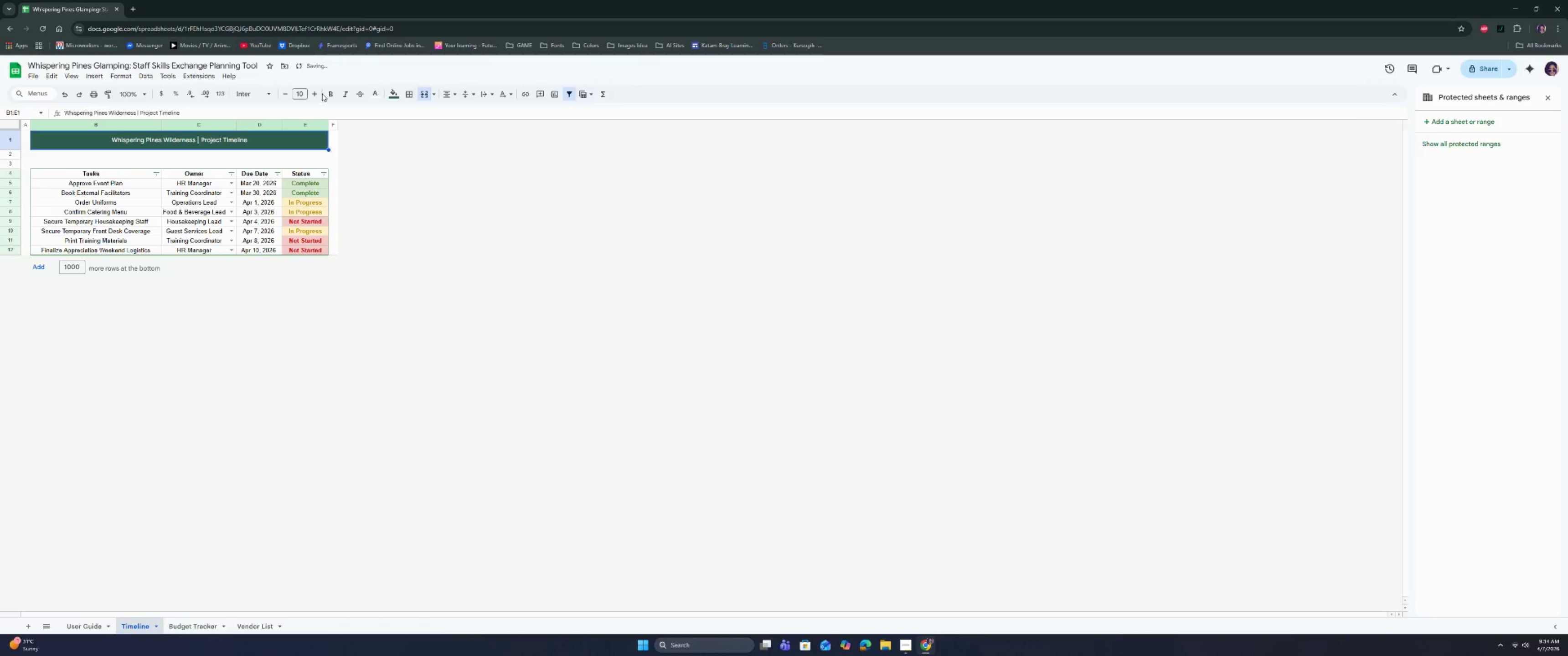 
left_click([325, 93])
 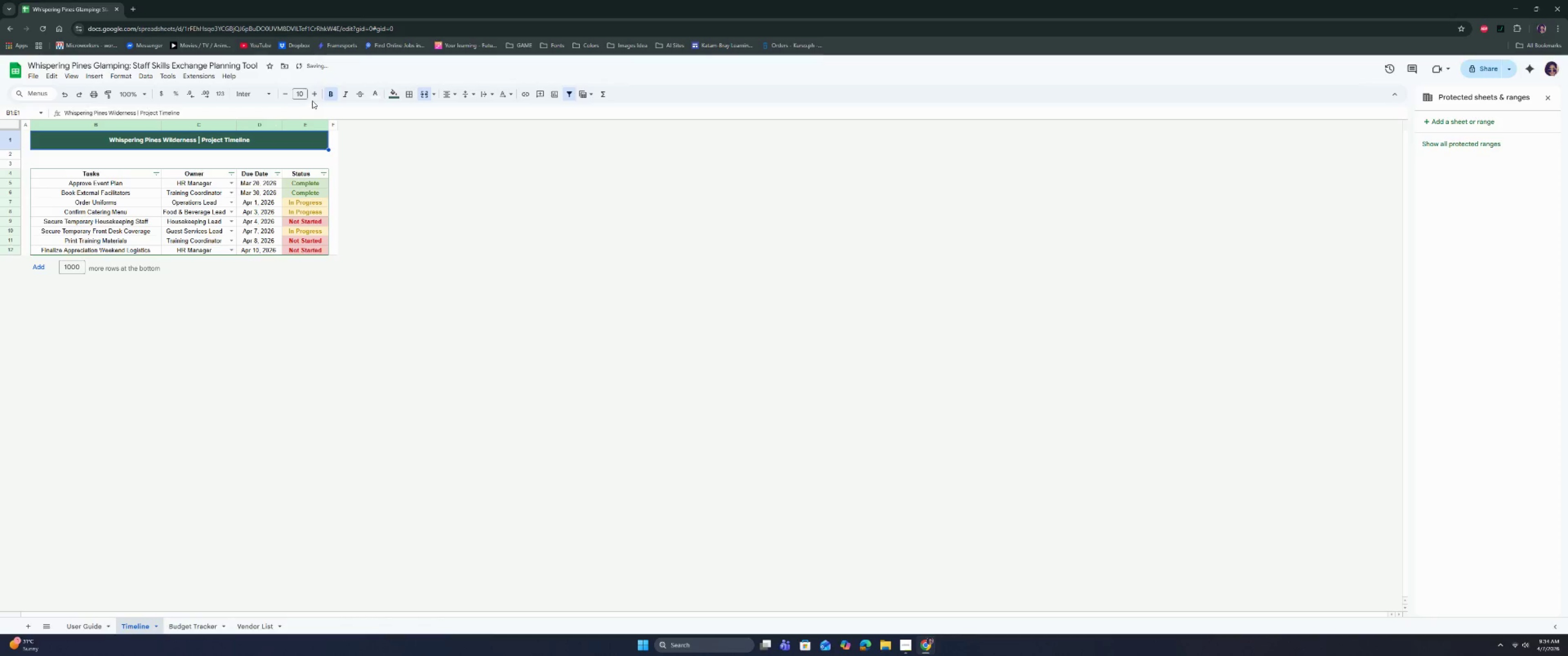 
left_click([318, 93])
 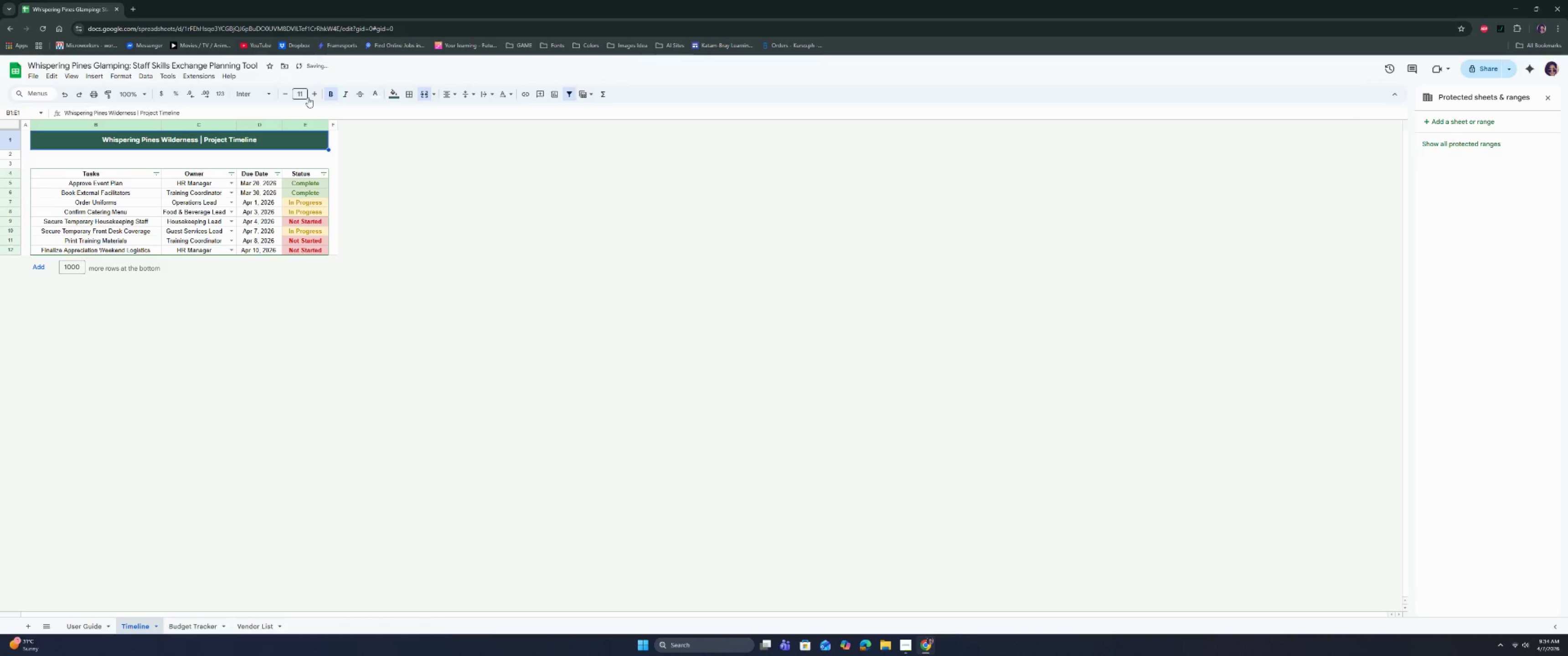 
left_click([311, 94])
 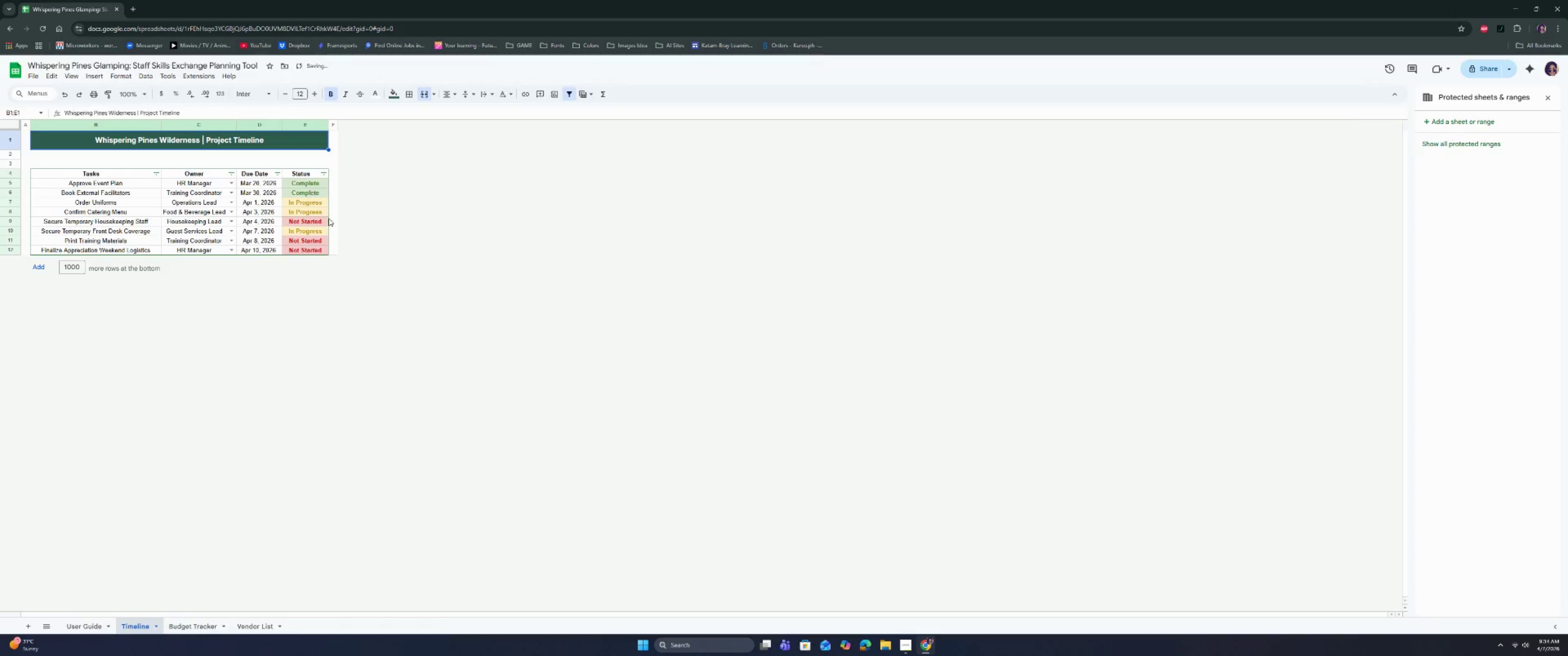 
left_click([400, 259])
 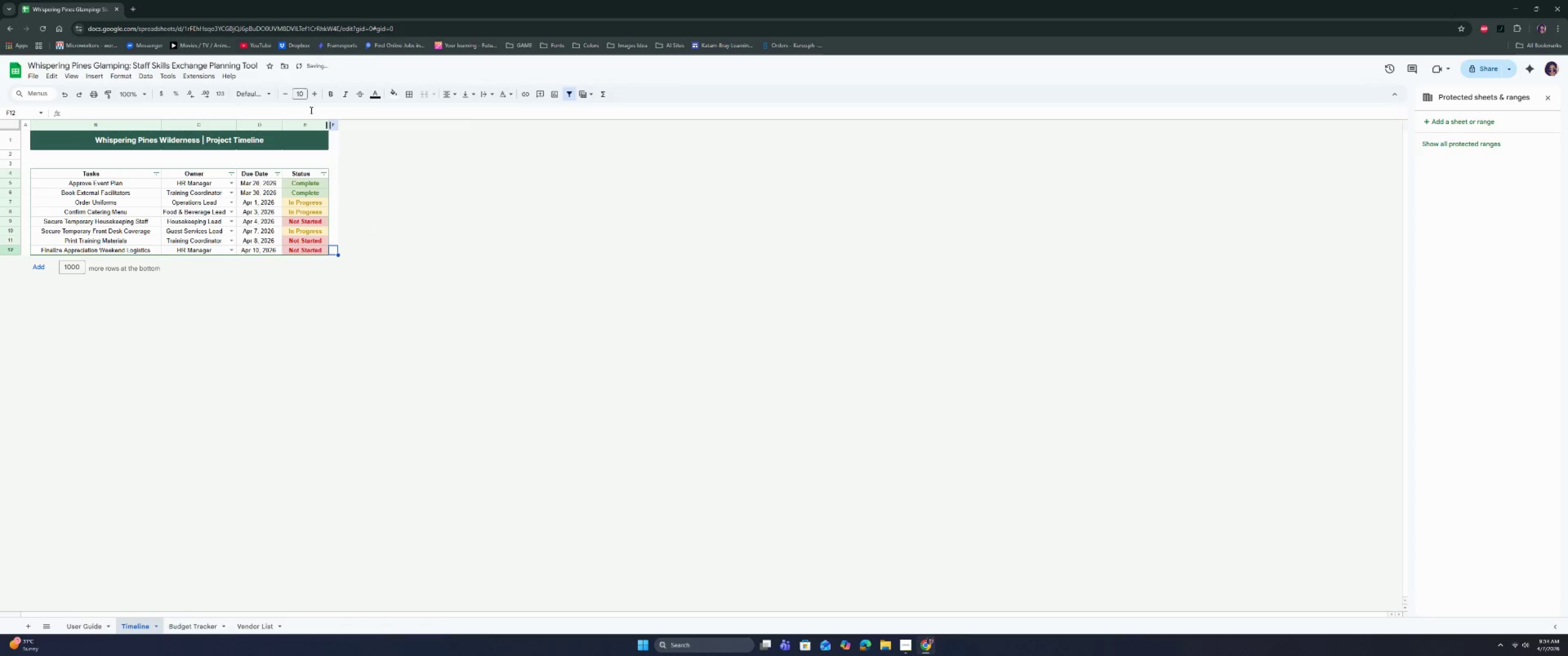 
left_click([270, 138])
 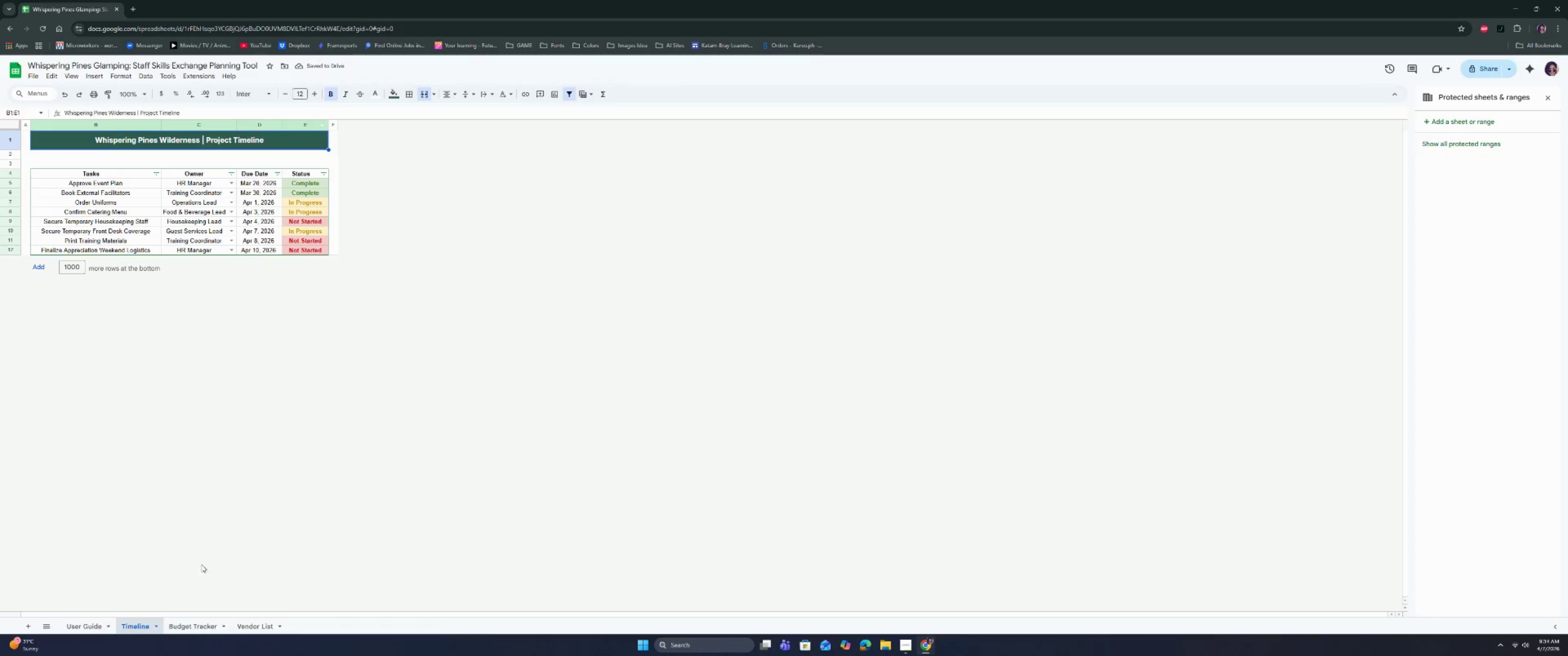 
mouse_move([191, 606])
 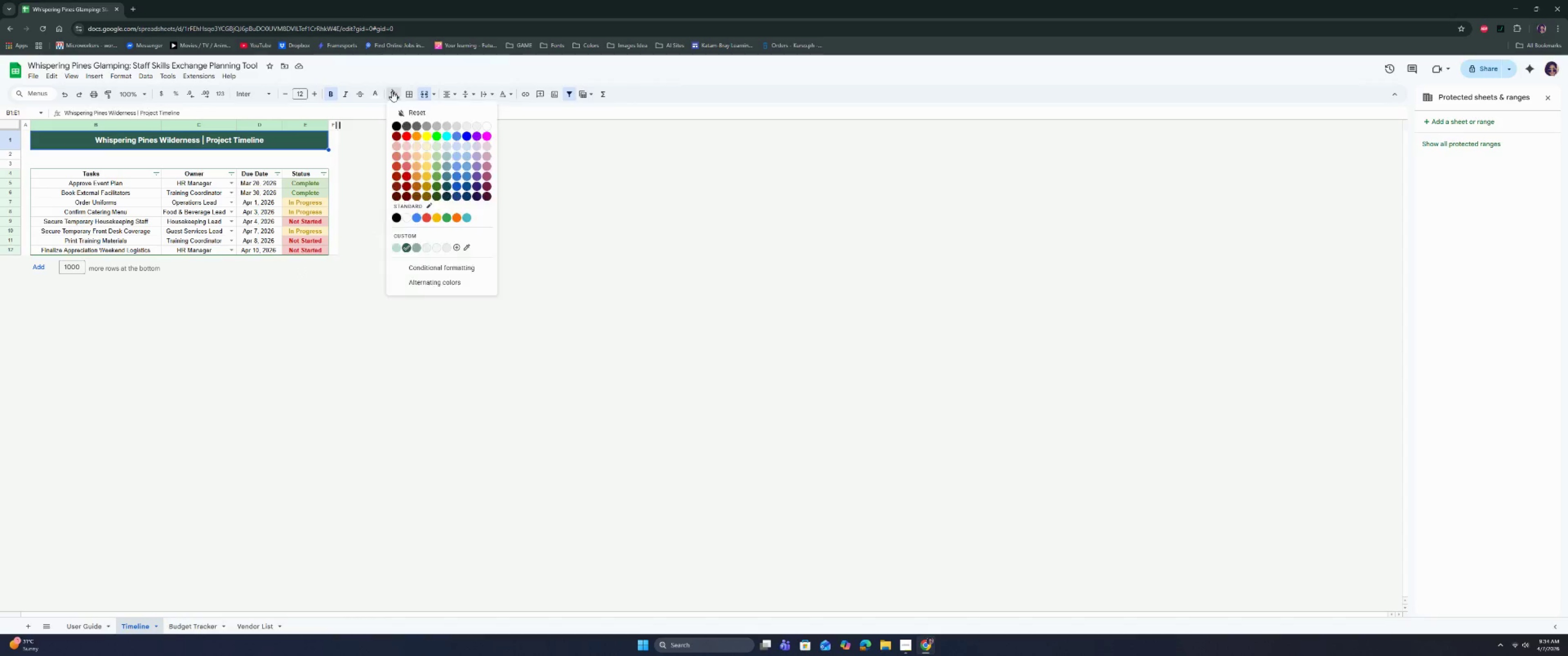 
double_click([409, 91])
 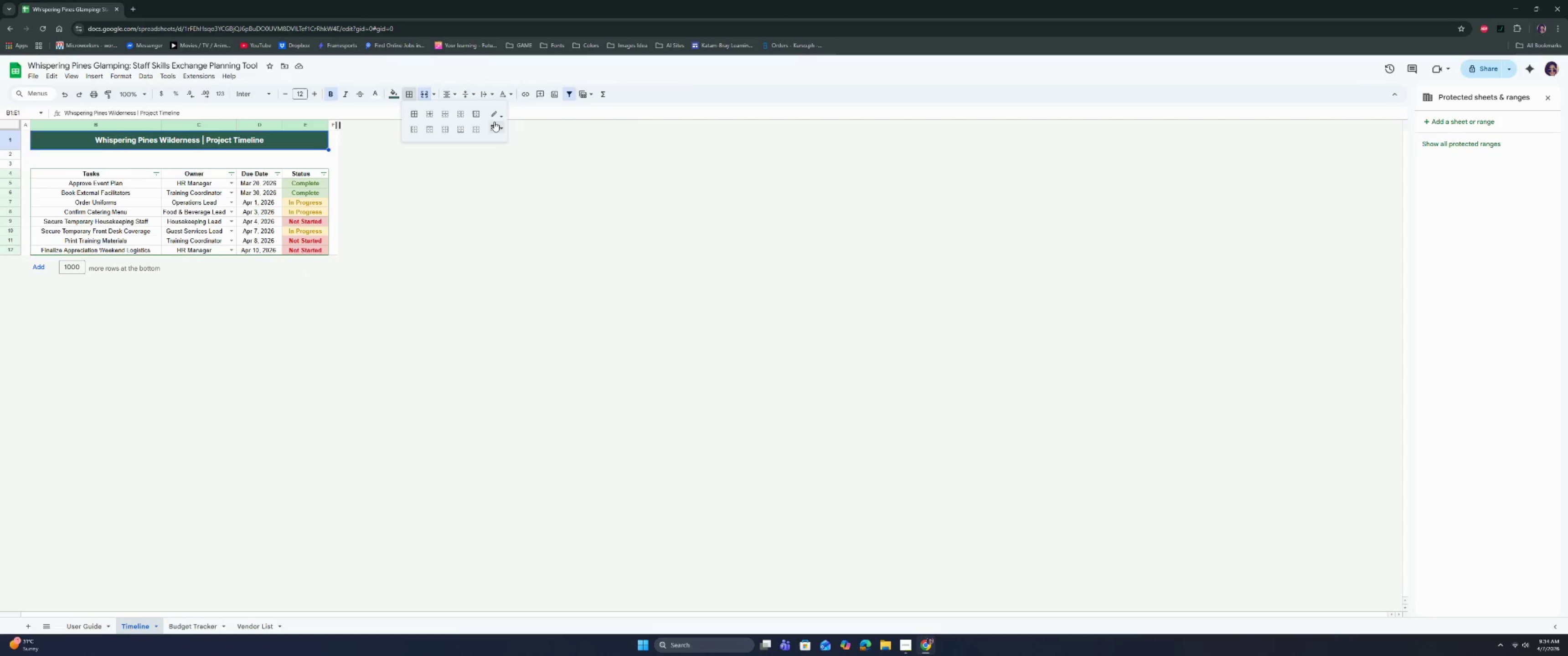 
left_click([496, 118])
 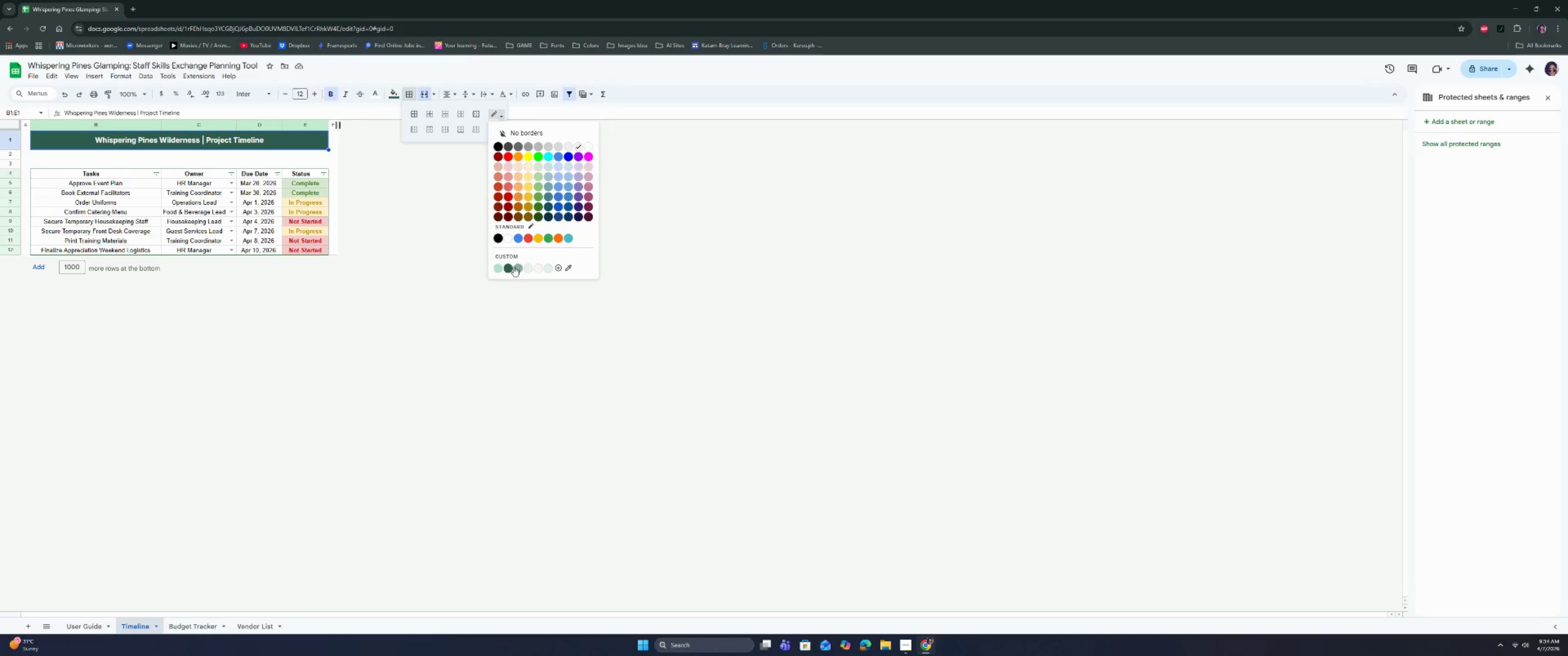 
left_click([510, 267])
 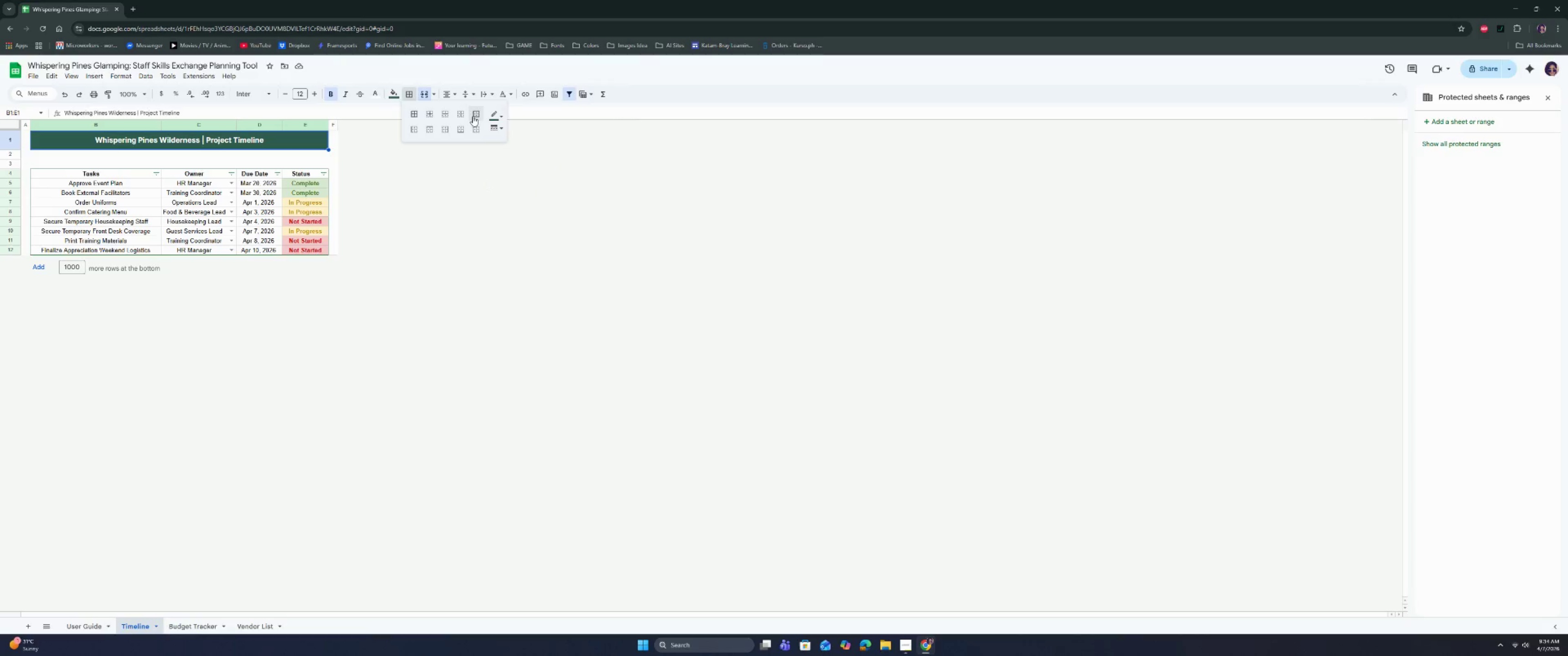 
left_click([473, 115])
 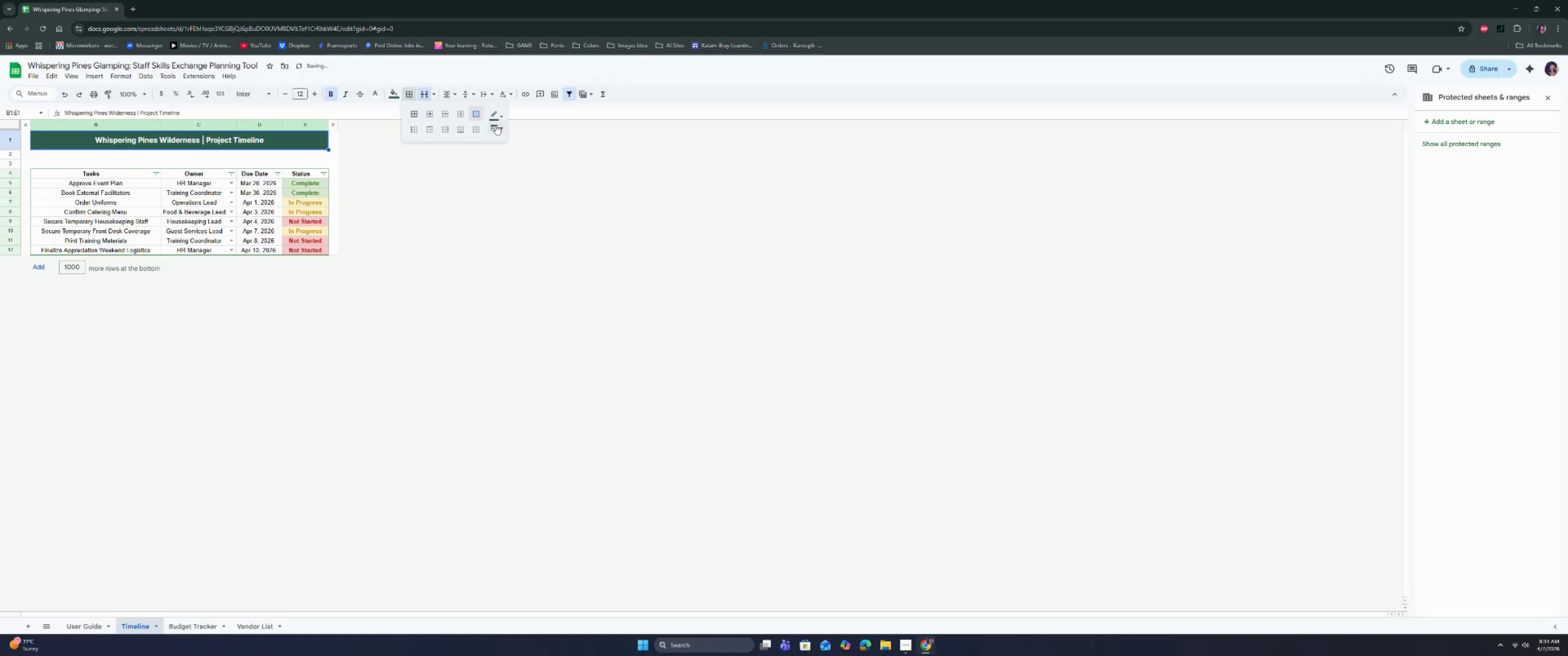 
left_click([497, 130])
 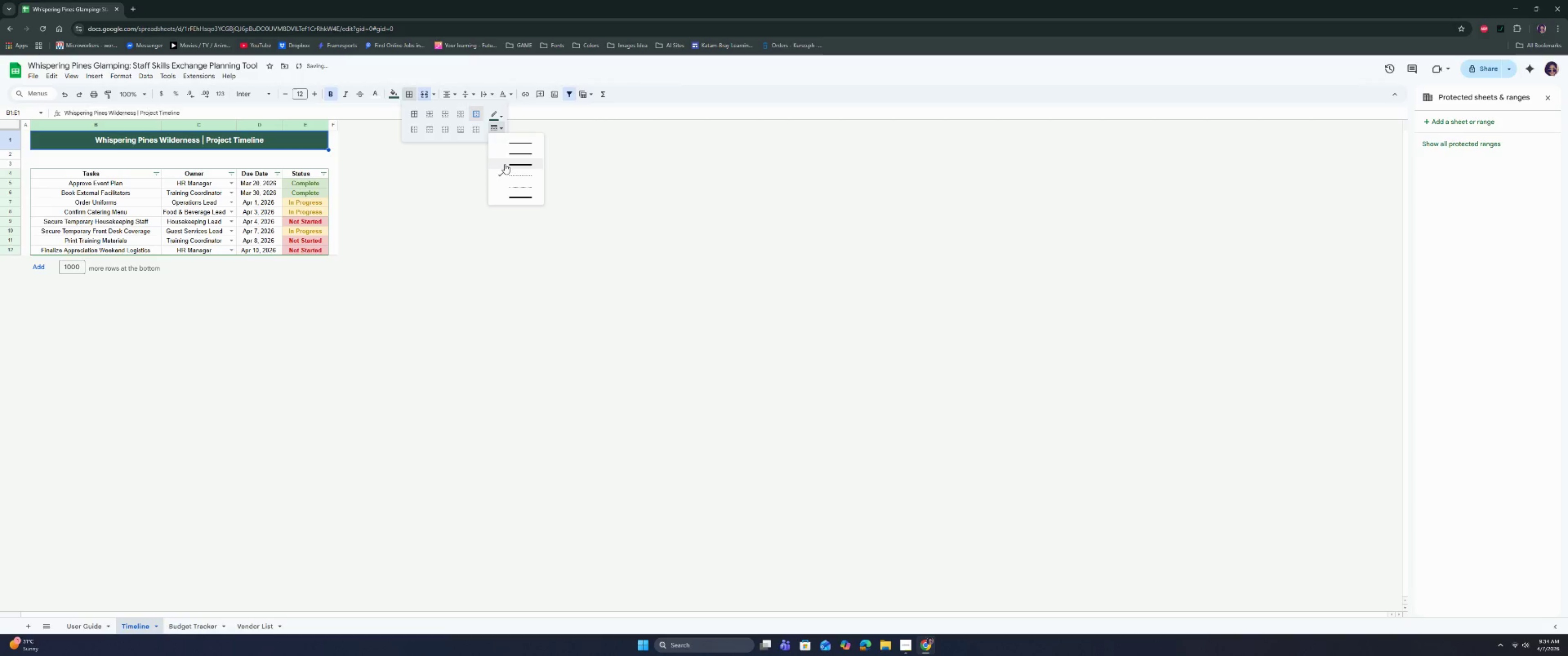 
left_click([505, 164])
 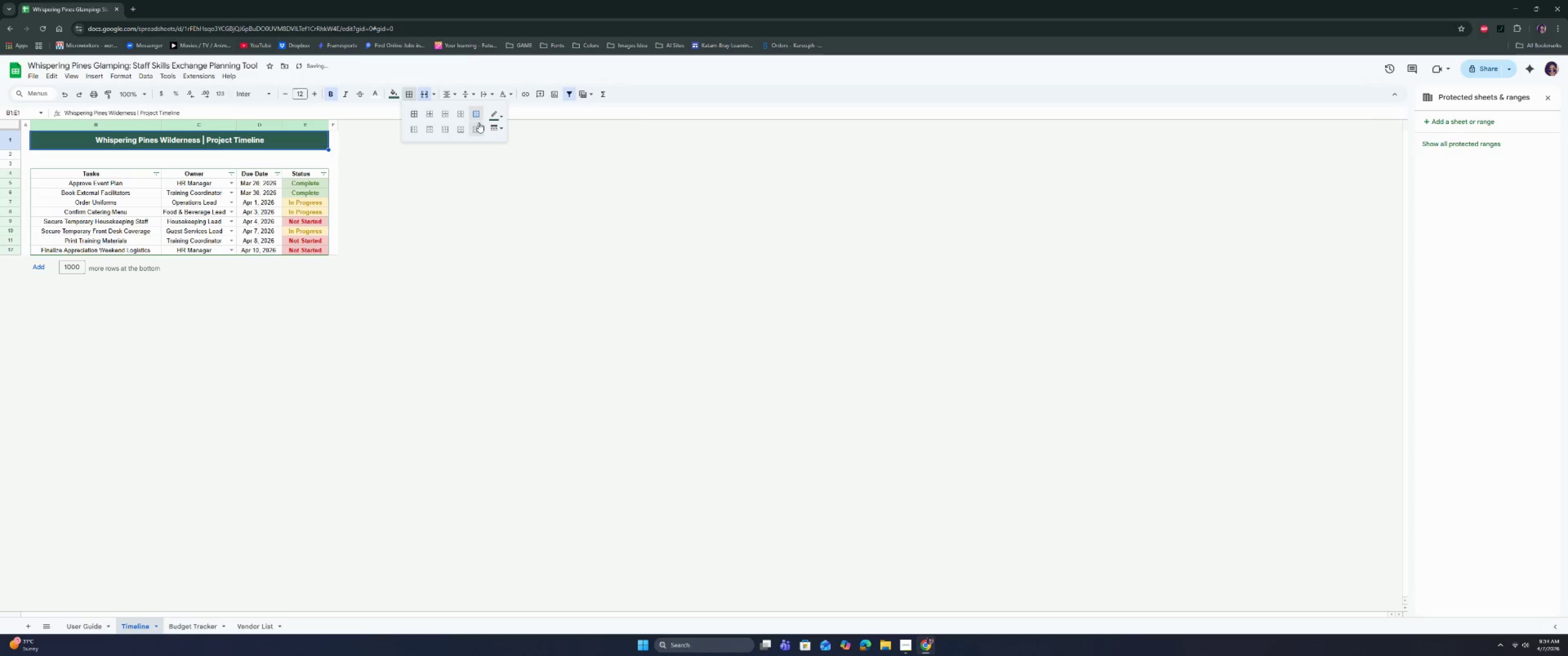 
left_click([474, 114])
 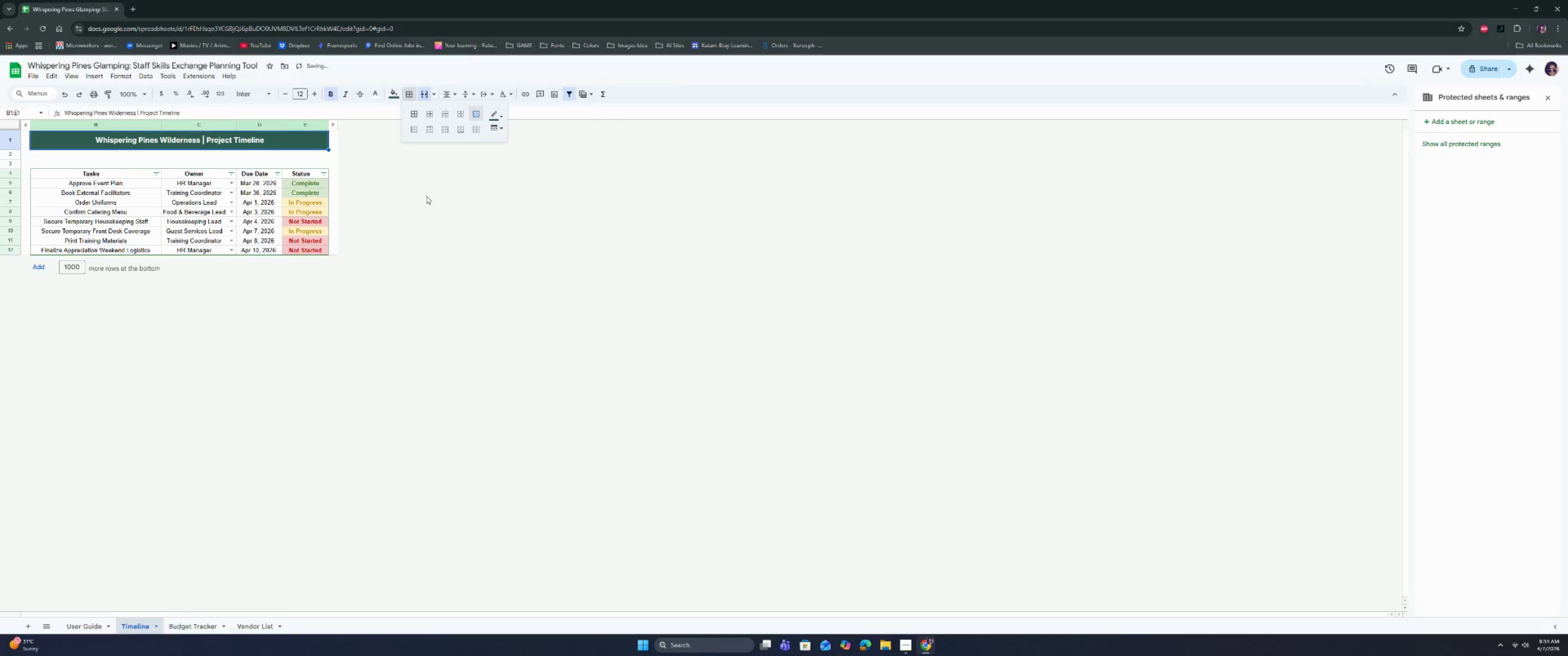 
left_click([423, 205])
 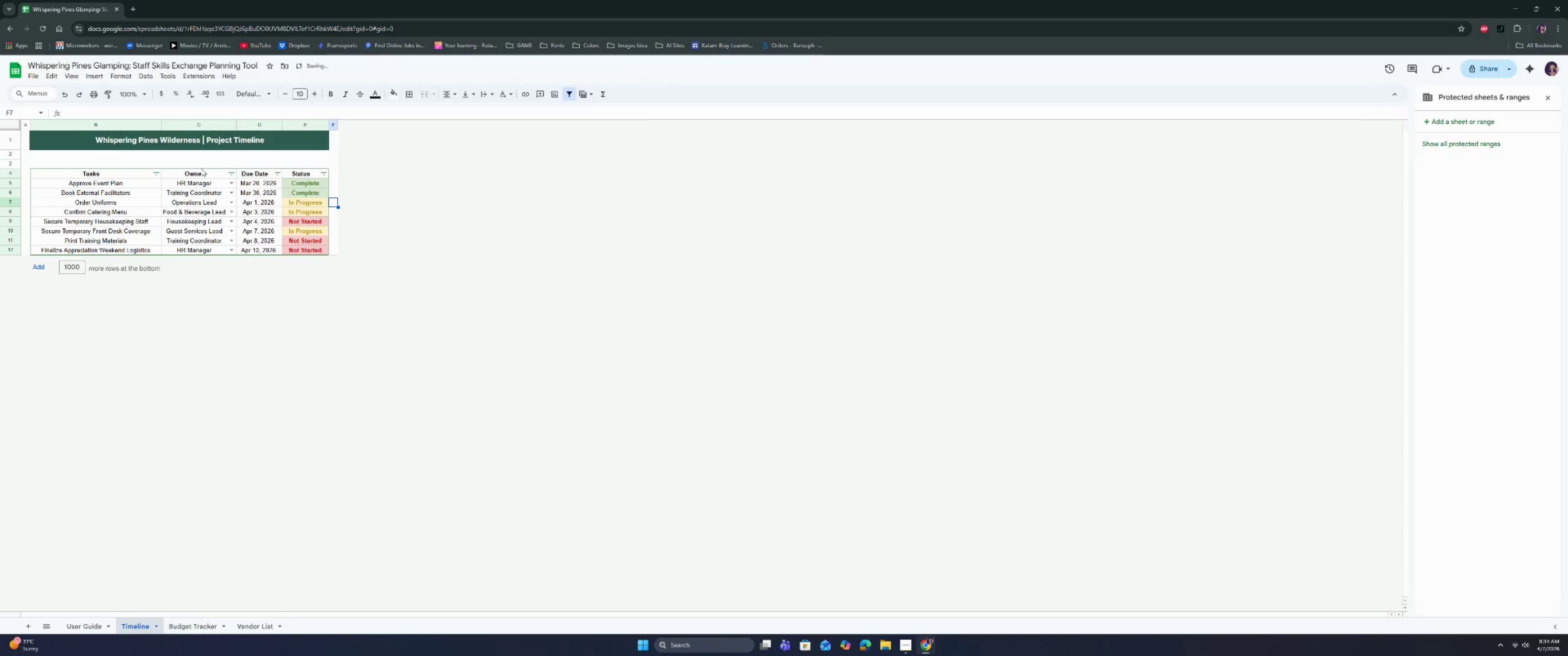 
left_click([150, 159])
 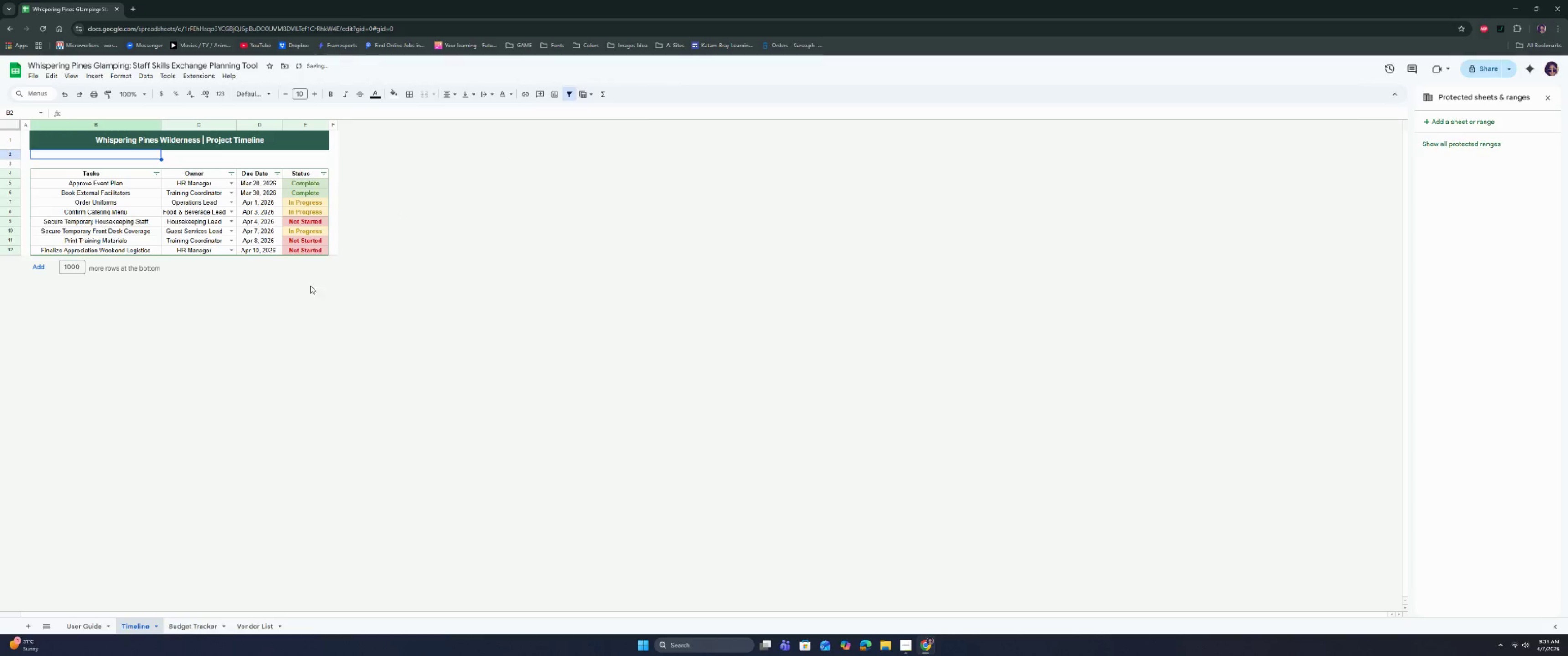 
left_click([304, 317])
 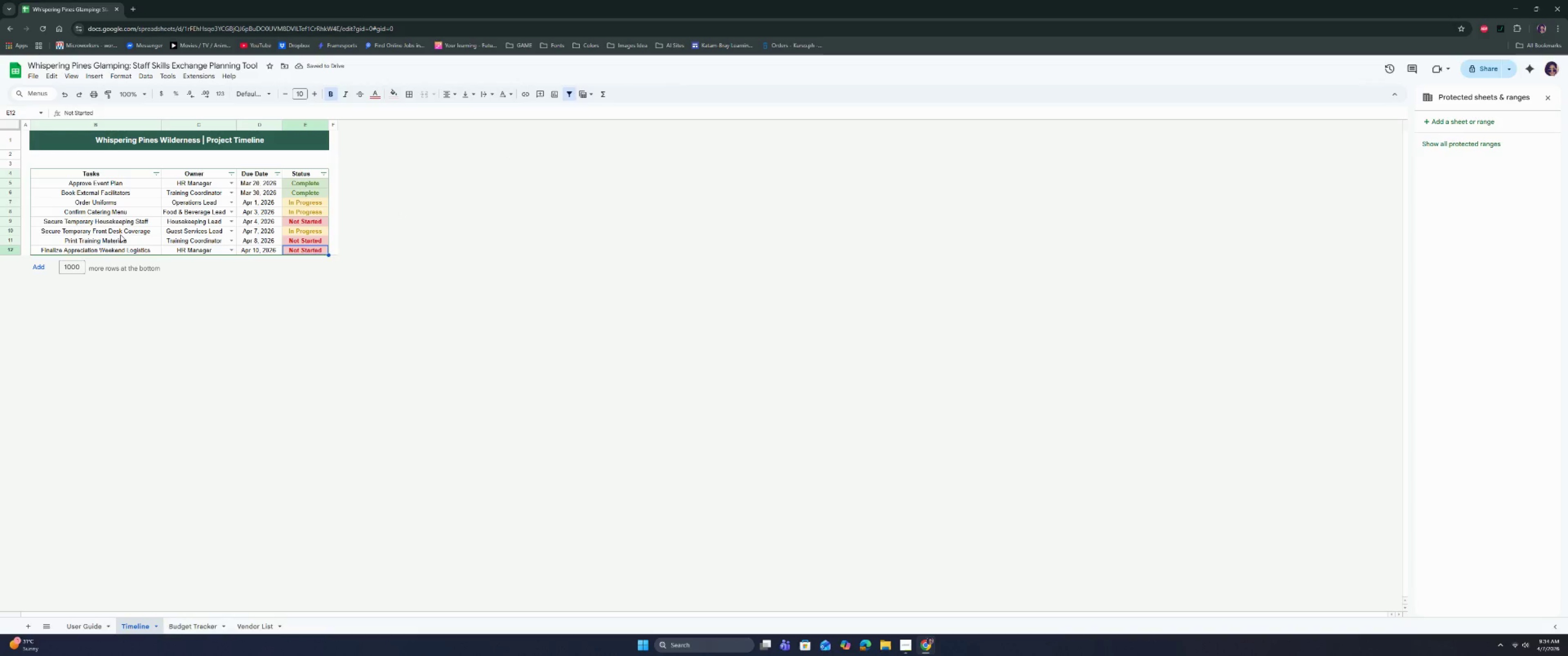 
left_click_drag(start_coordinate=[136, 175], to_coordinate=[301, 172])
 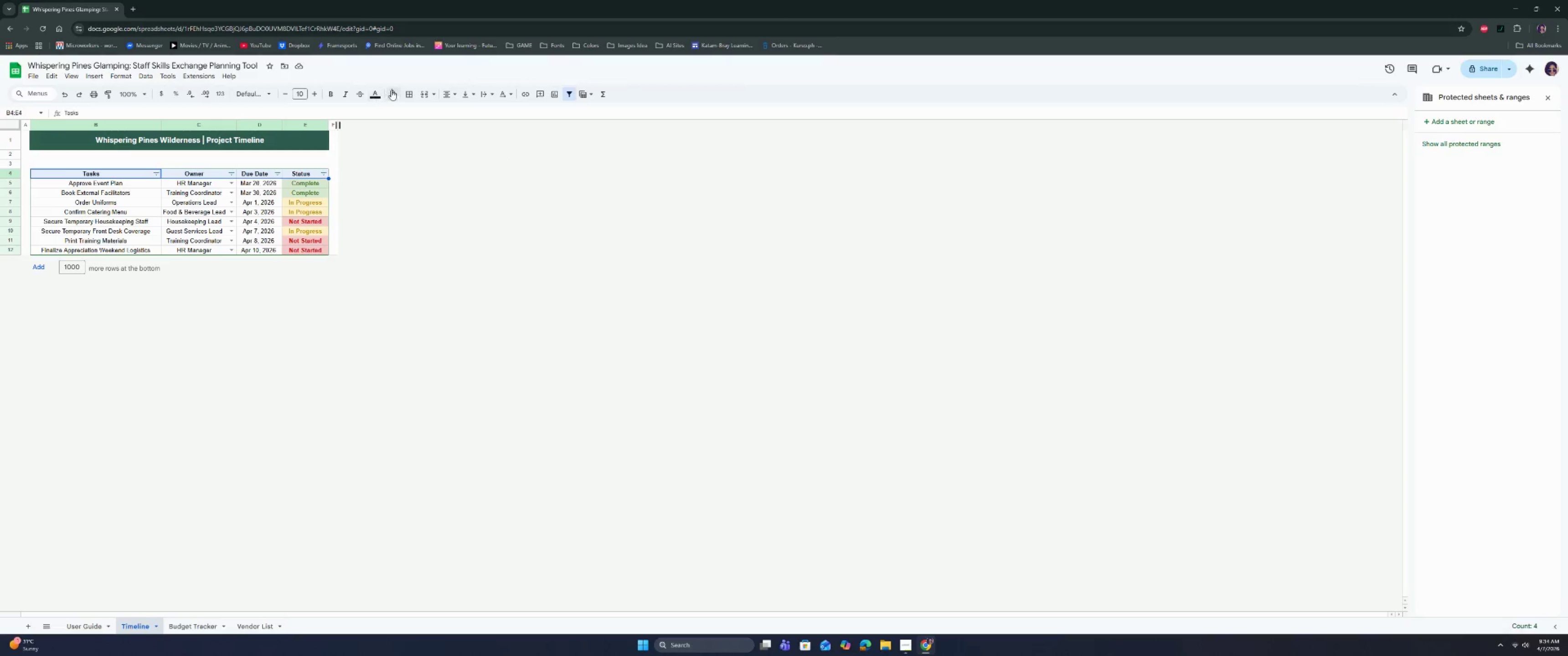 
left_click([392, 90])
 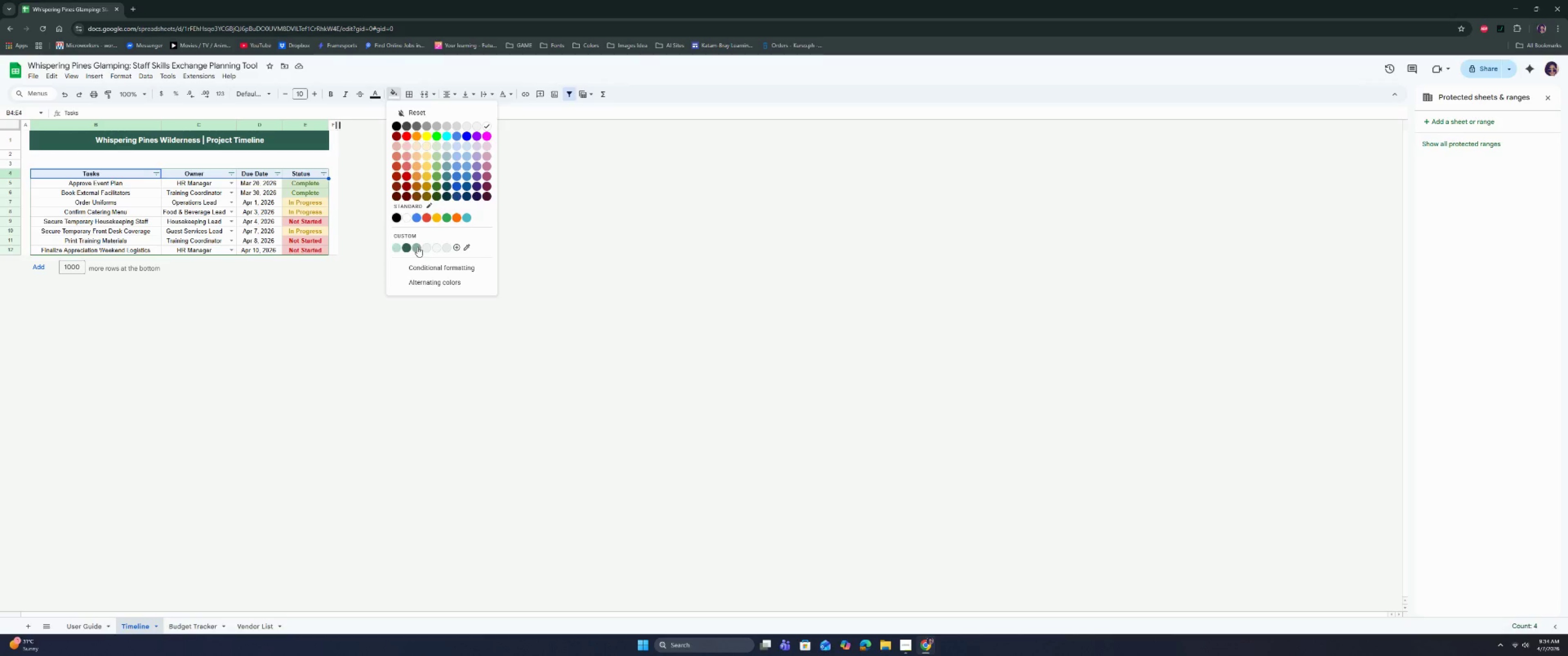 
left_click([418, 247])
 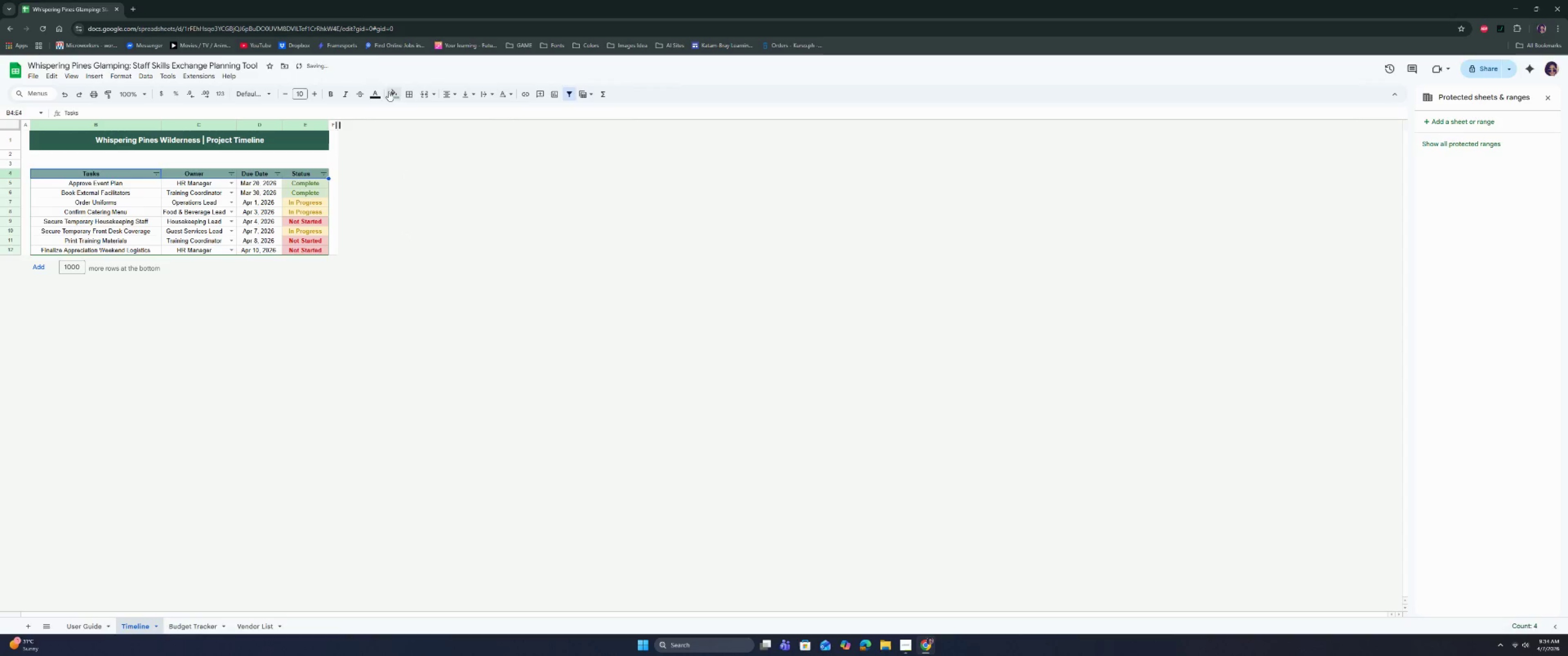 
left_click([370, 93])
 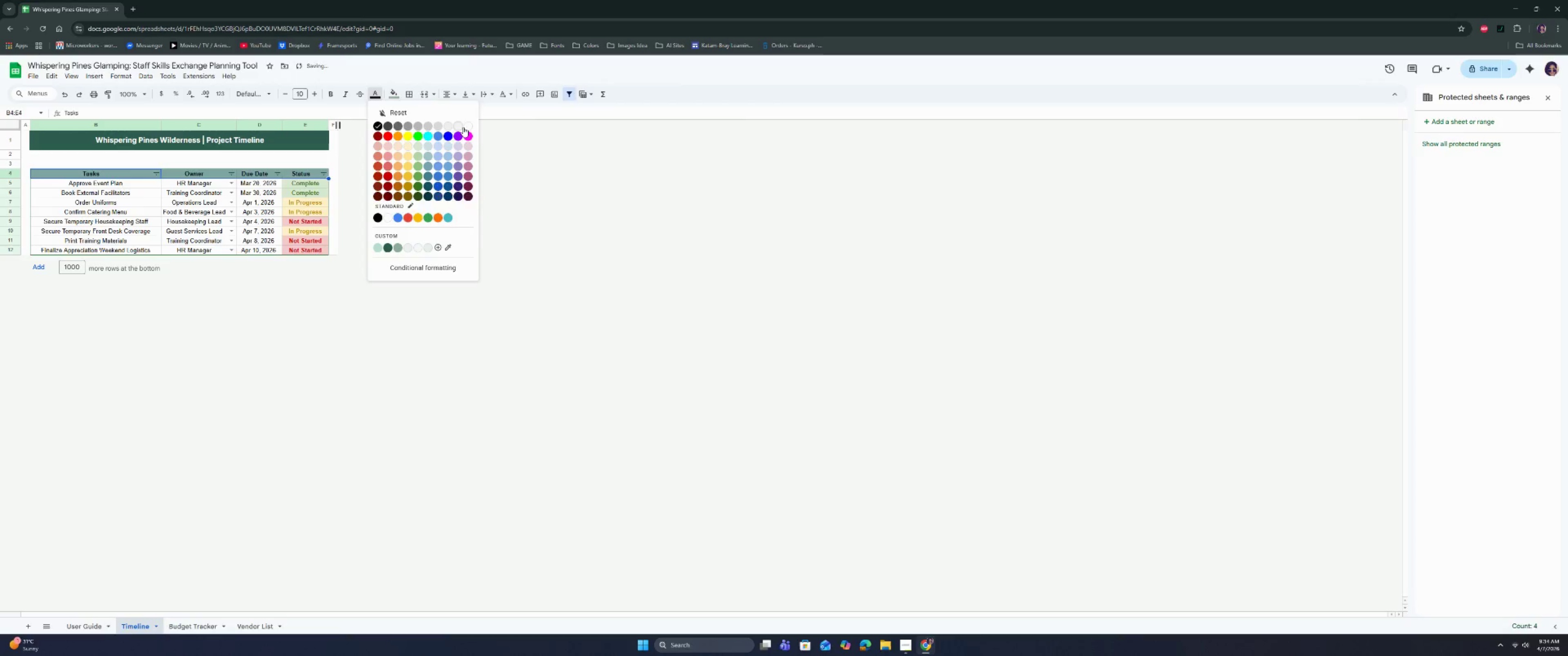 
left_click([468, 127])
 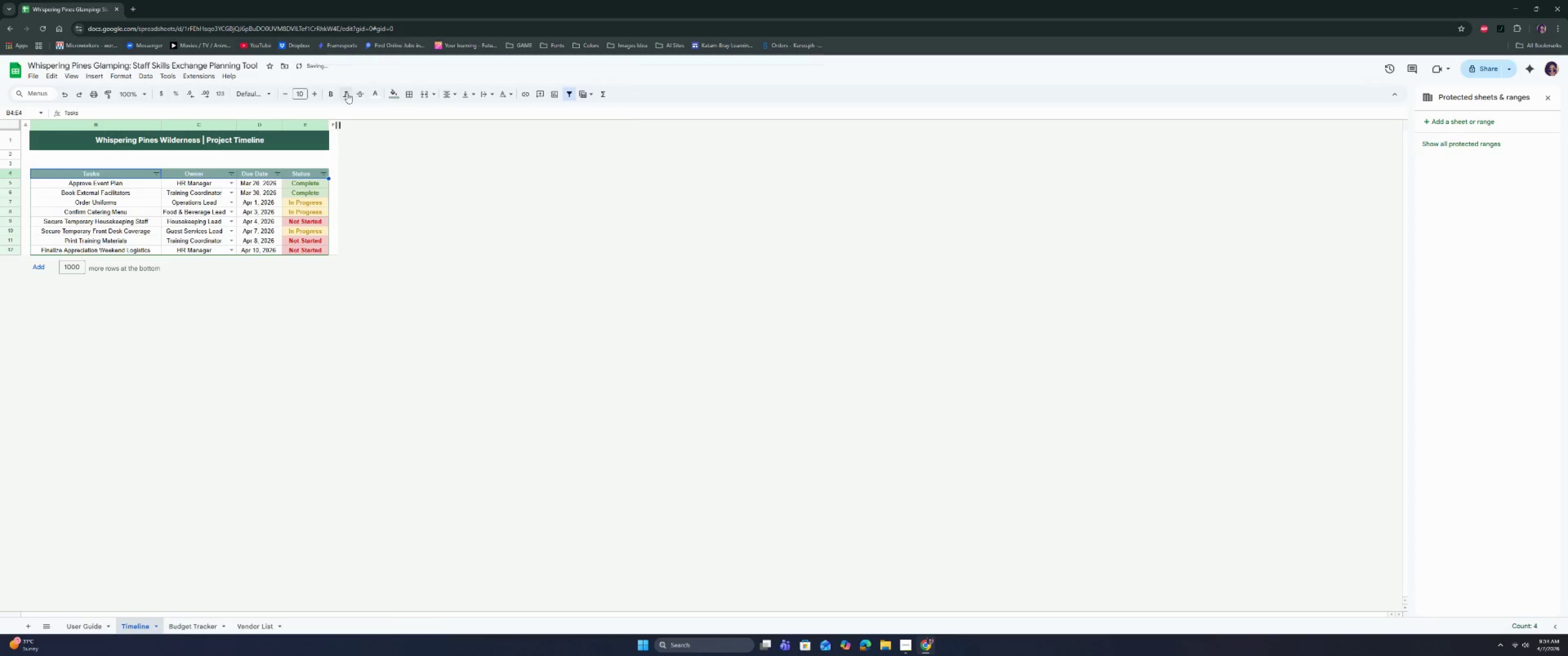 
left_click([260, 95])
 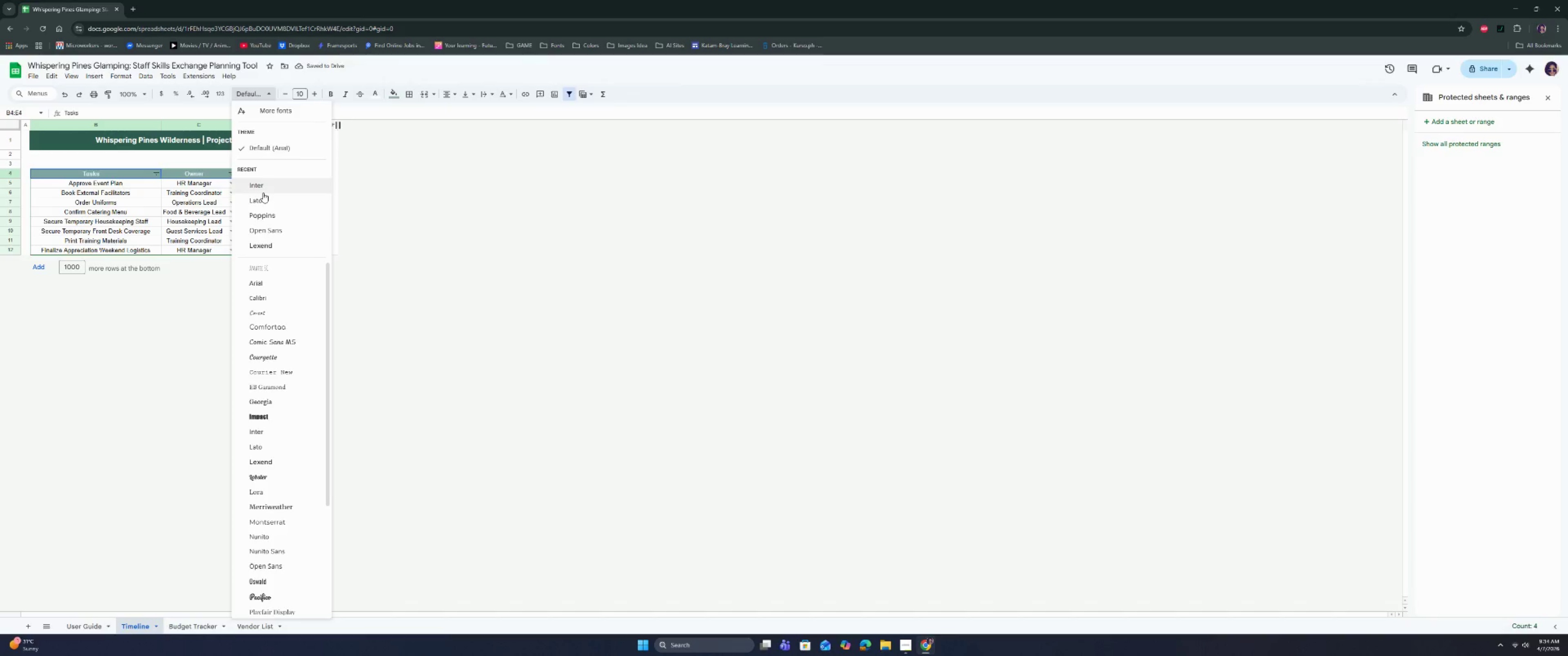 
left_click([263, 197])
 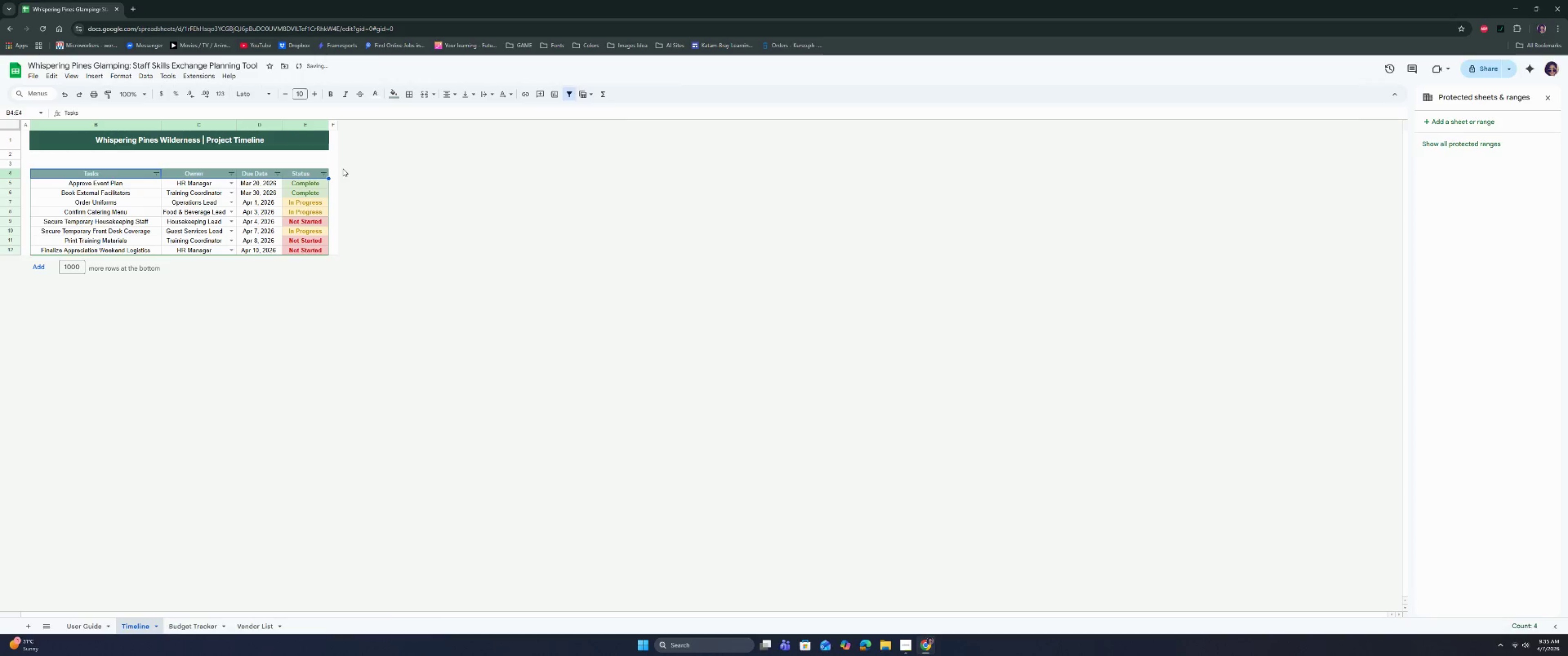 
left_click([373, 190])
 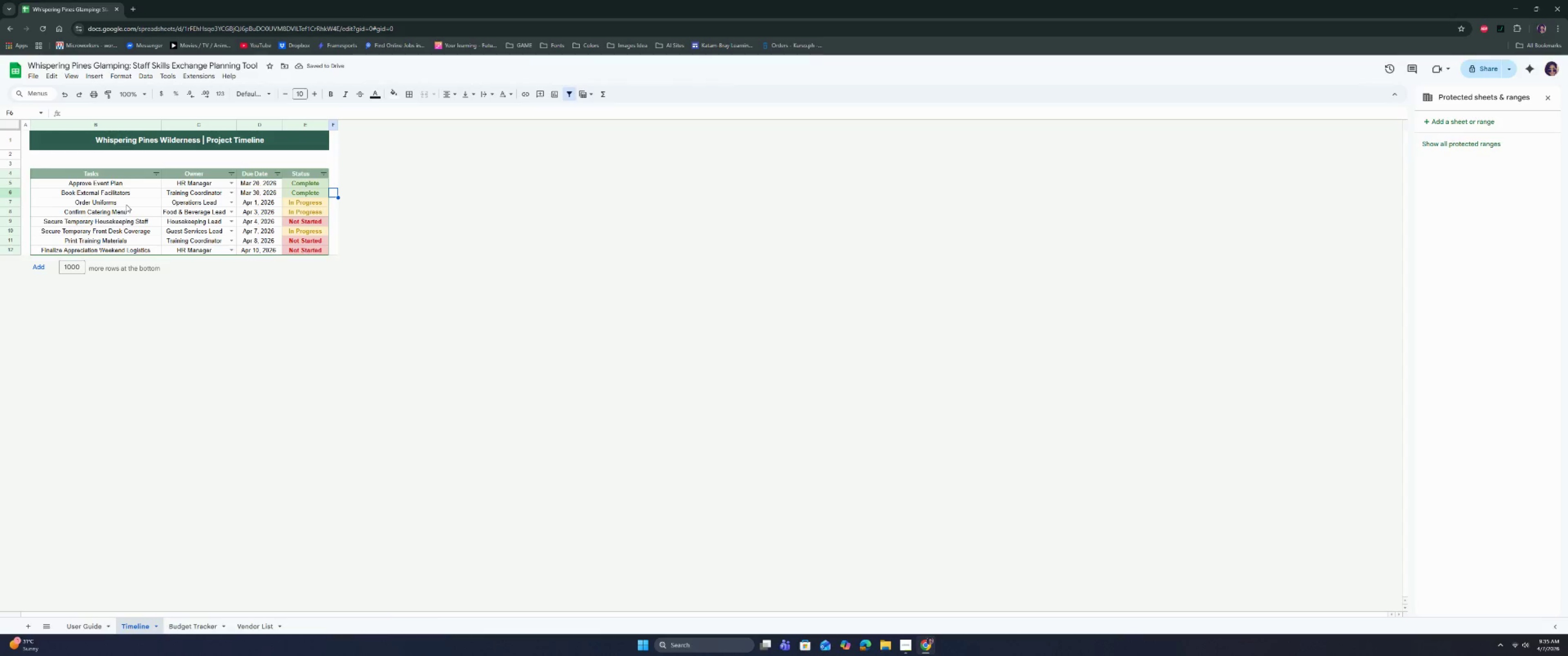 
left_click([295, 341])
 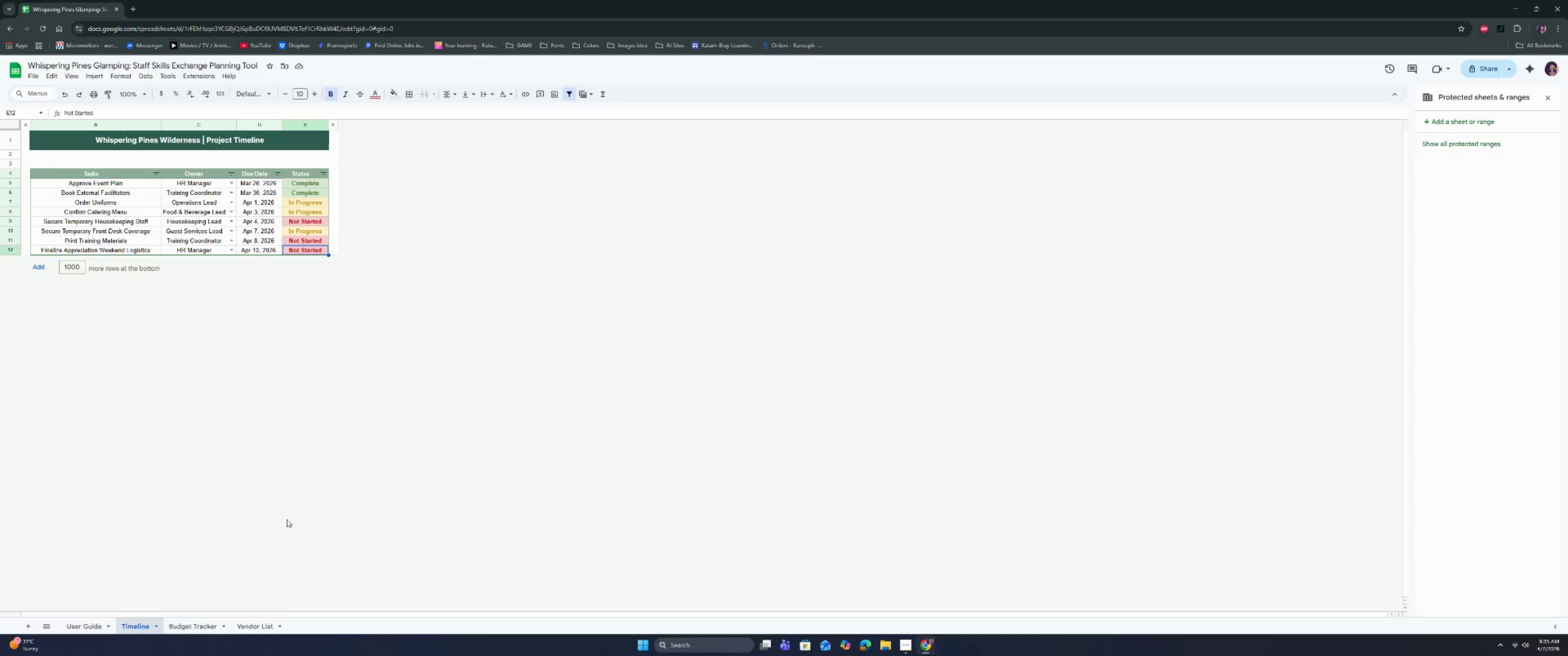 
left_click([204, 625])
 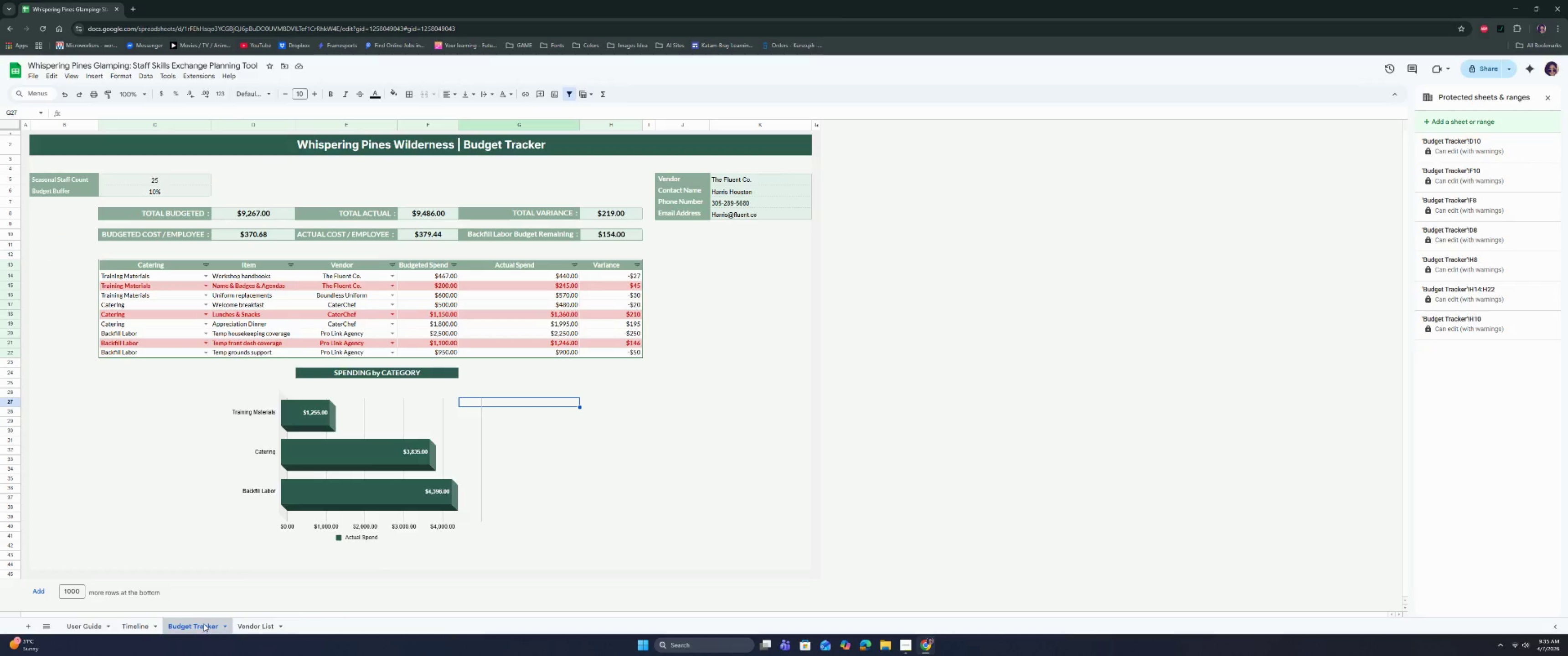 
scroll: coordinate [234, 548], scroll_direction: down, amount: 3.0
 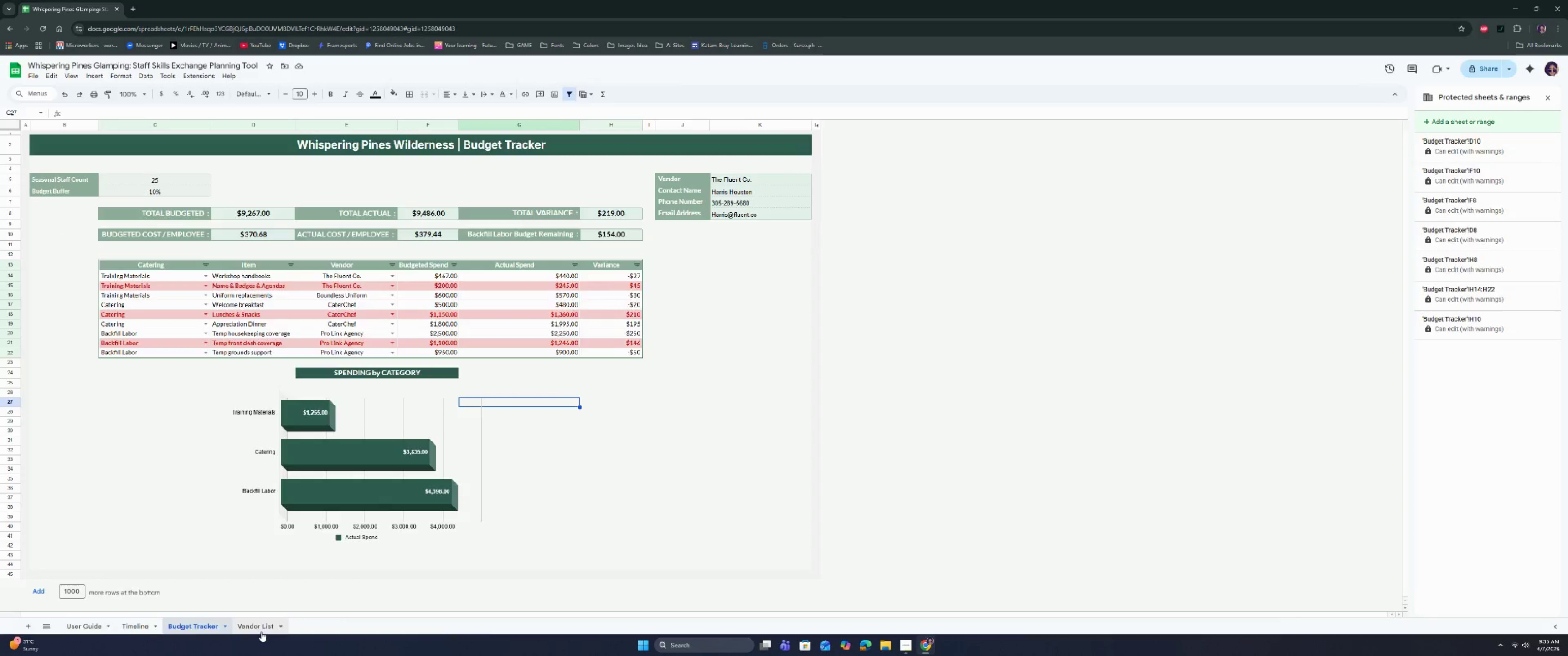 
left_click([261, 632])
 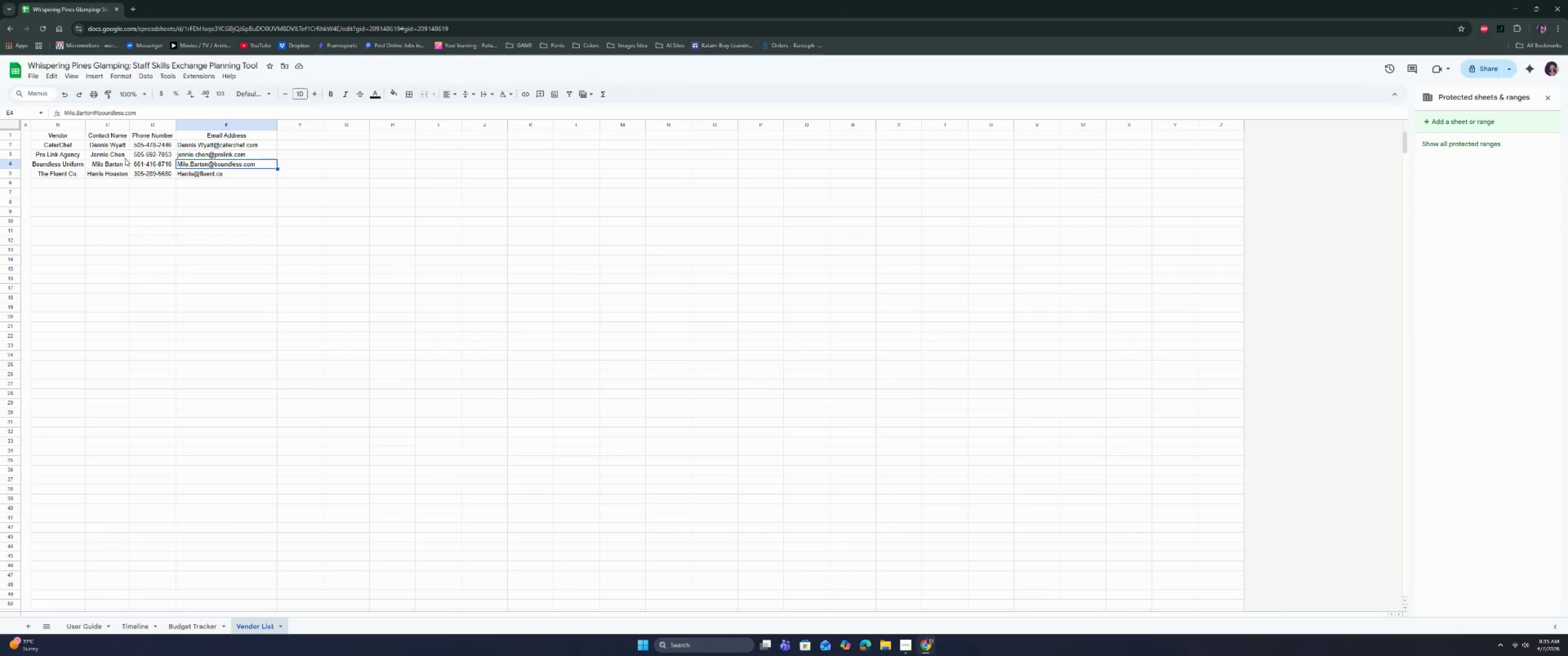 
left_click_drag(start_coordinate=[65, 132], to_coordinate=[210, 131])
 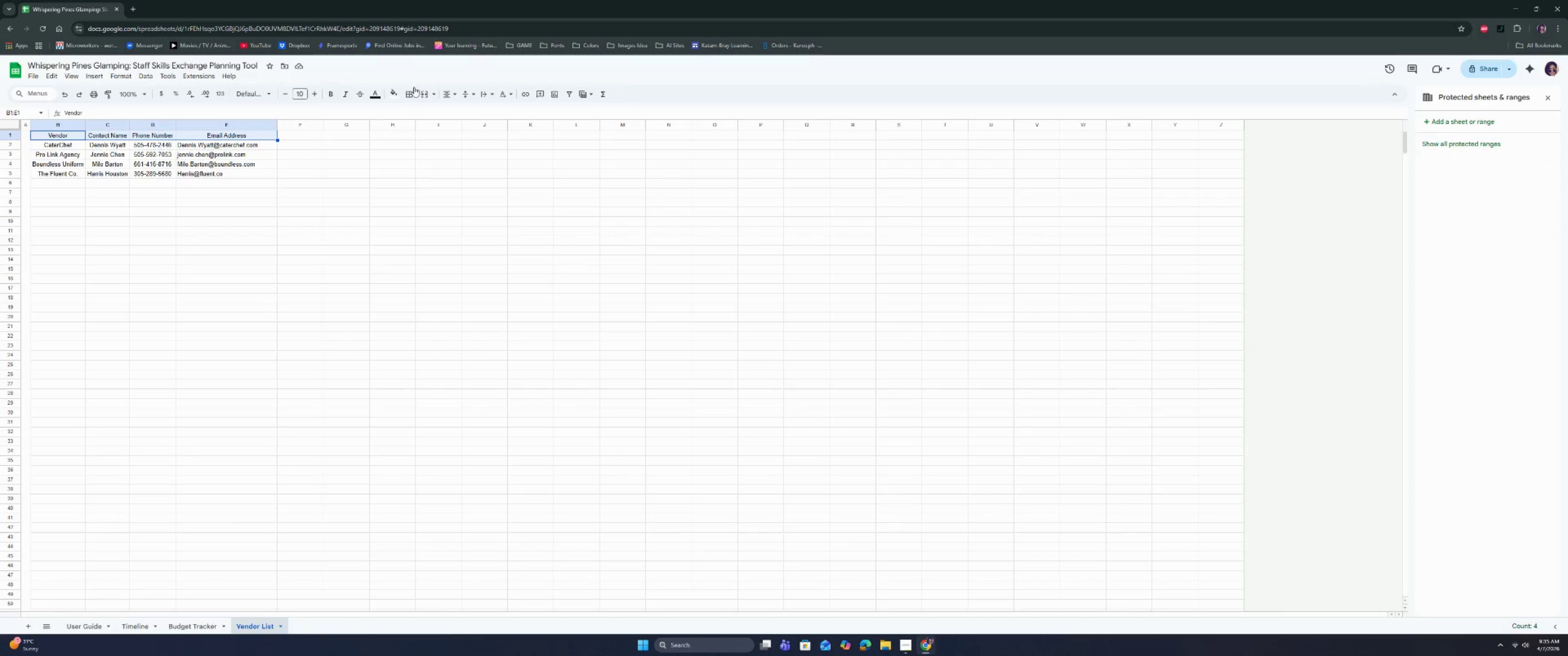 
left_click([396, 92])
 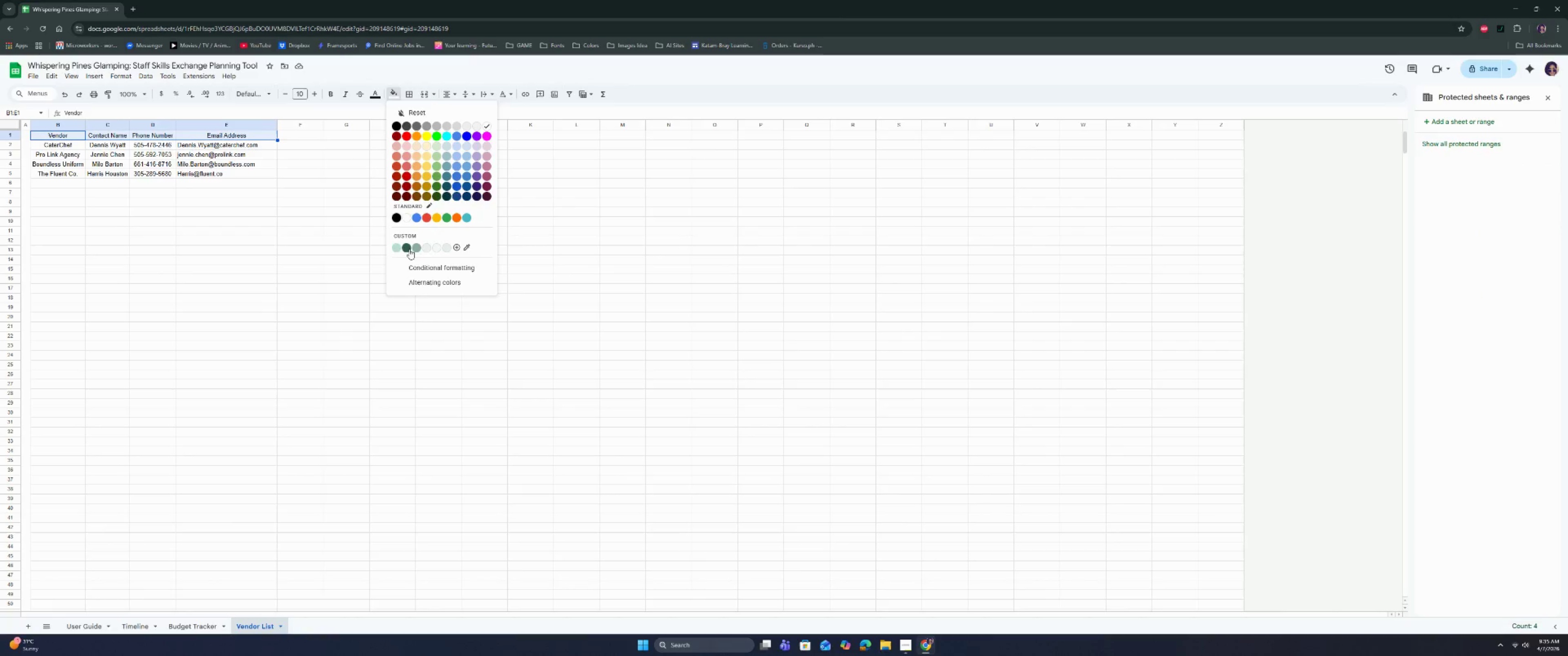 
left_click([417, 250])
 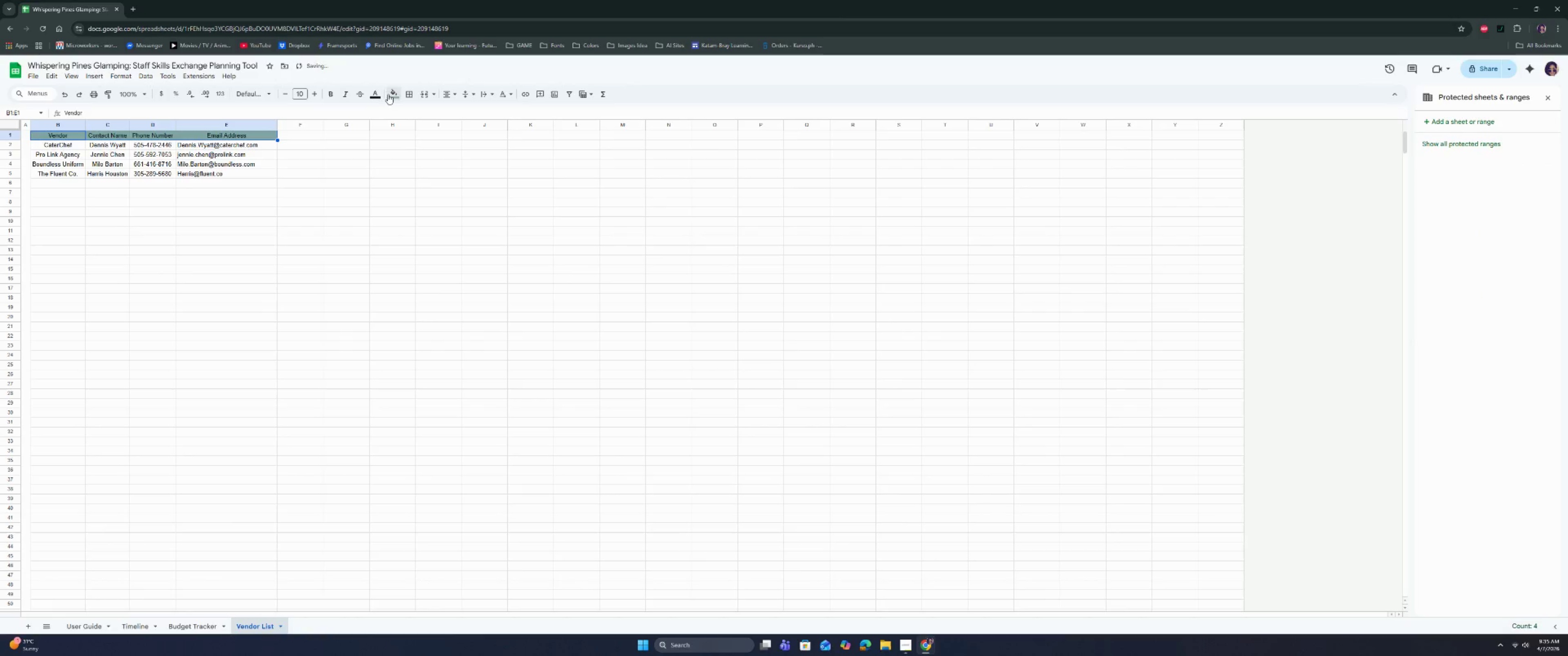 
left_click([377, 93])
 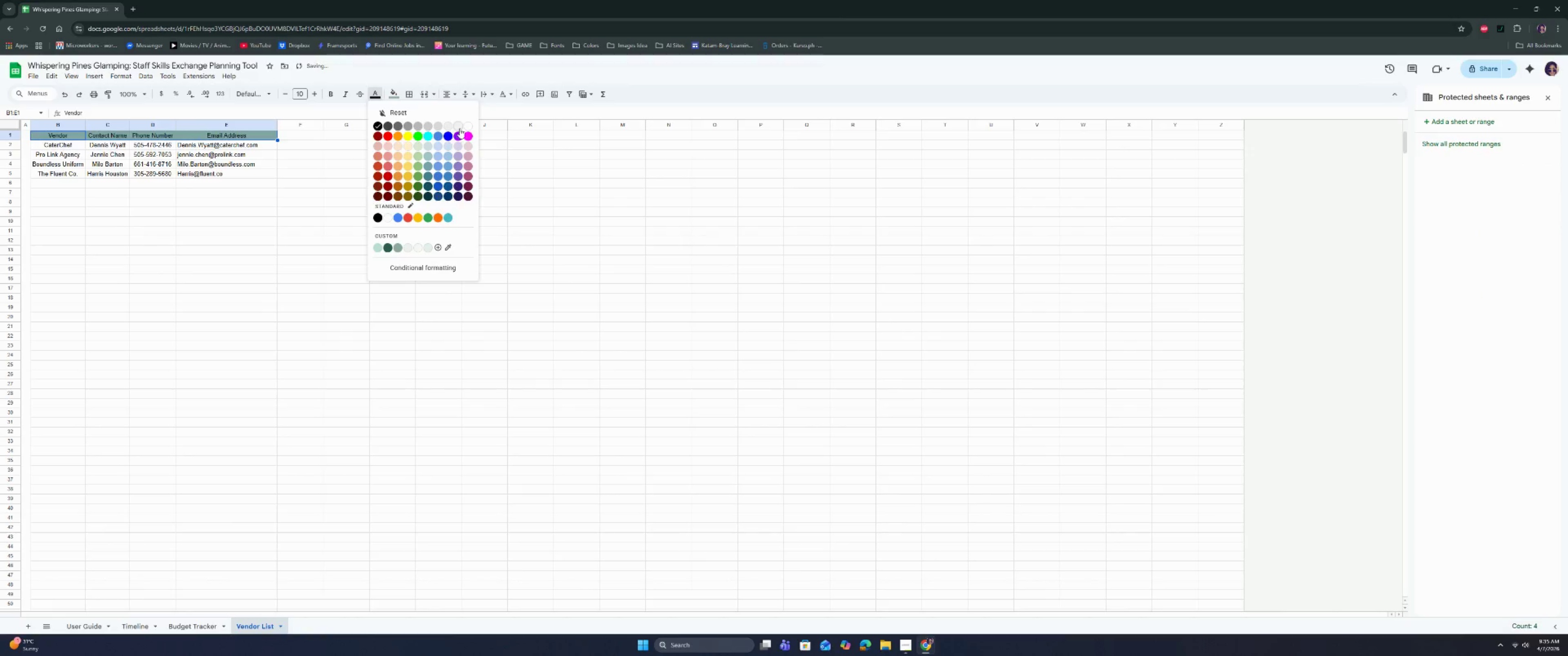 
left_click([469, 124])
 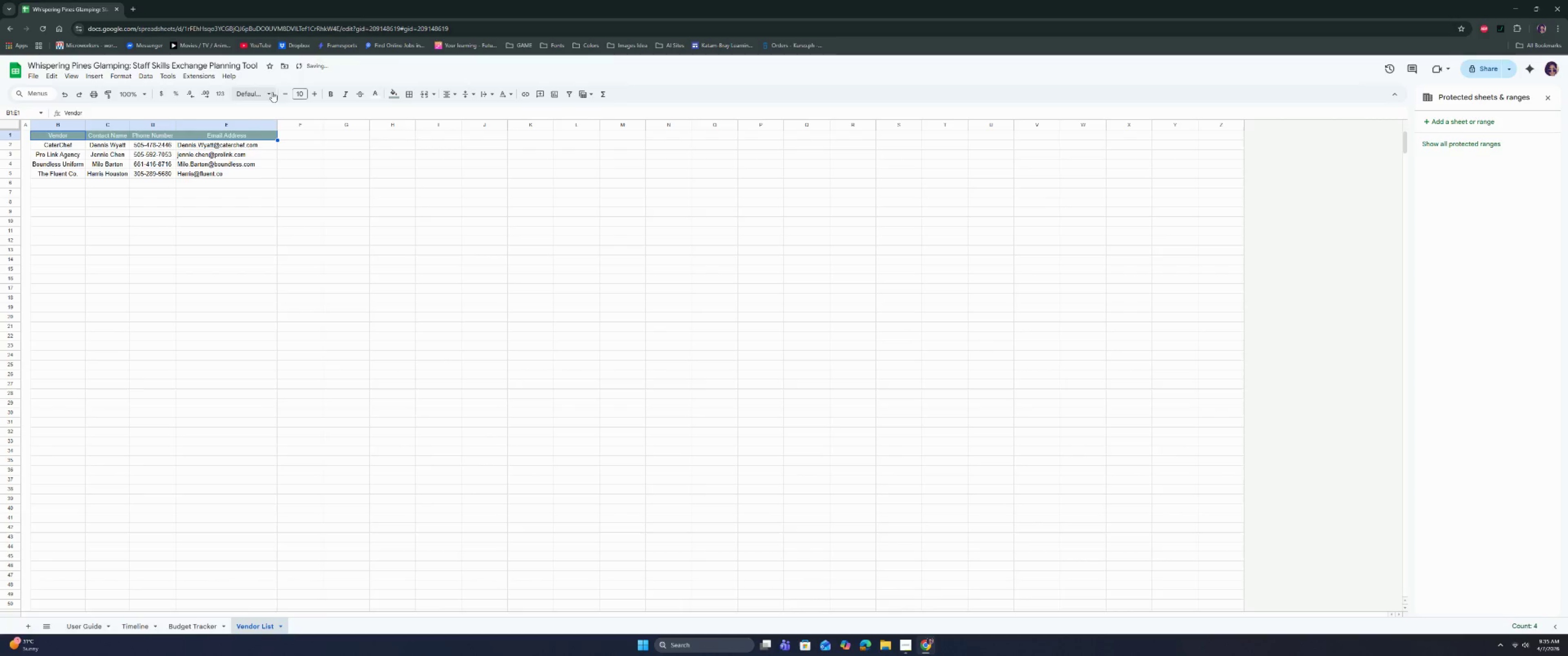 
left_click([266, 92])
 